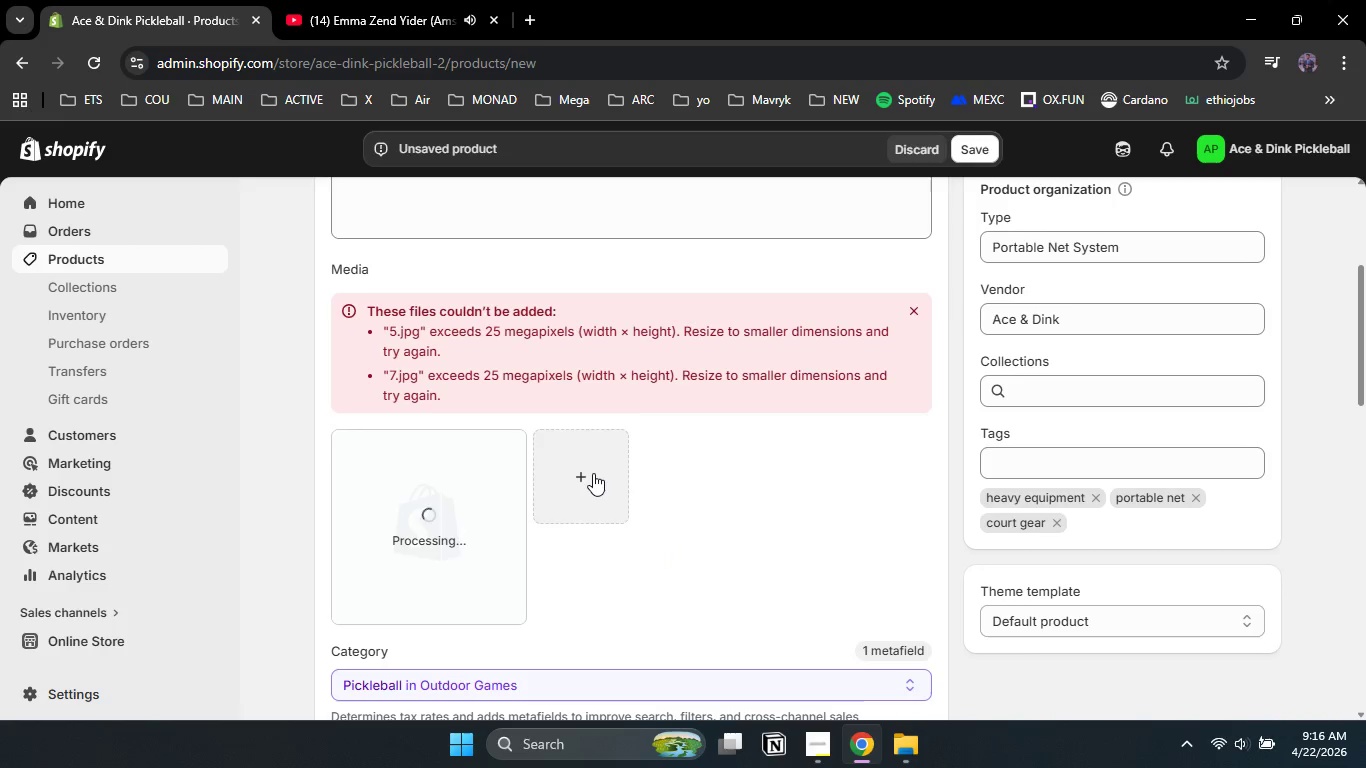 
wait(7.88)
 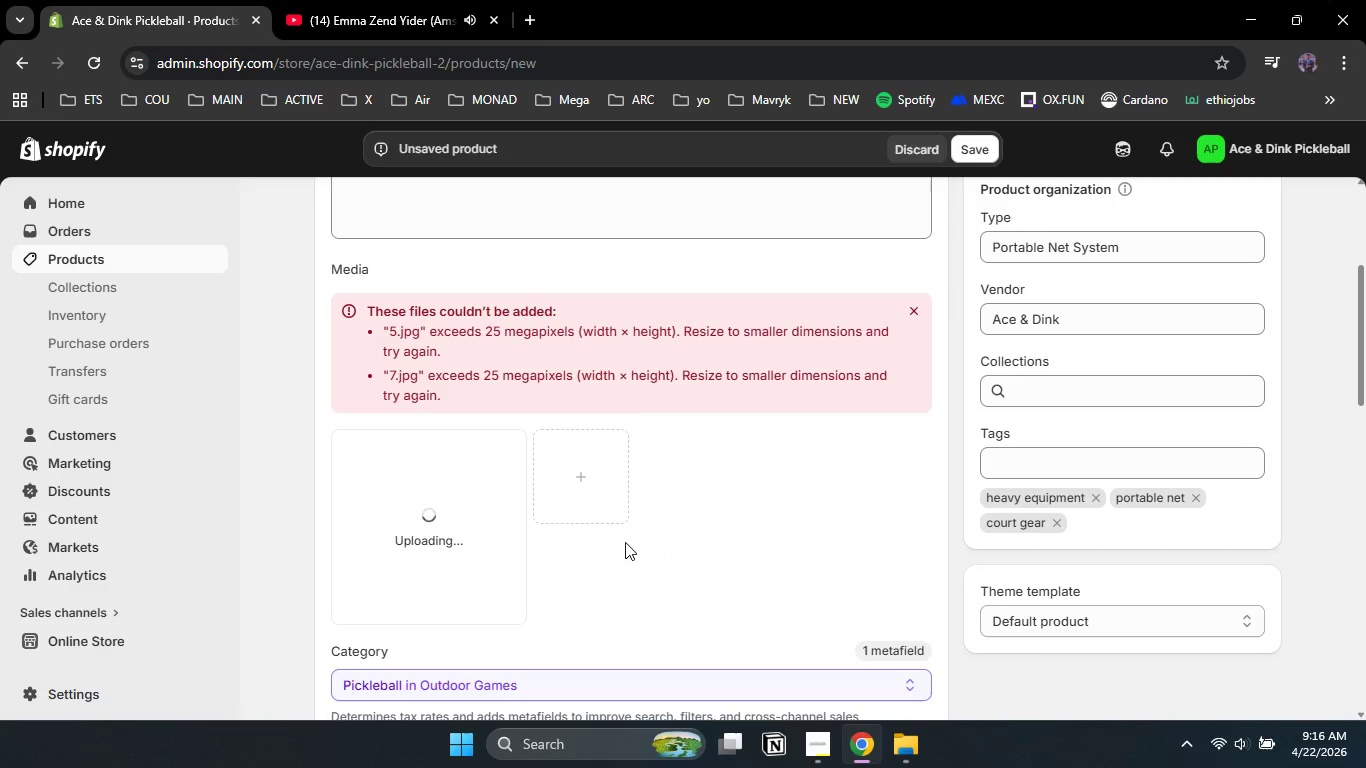 
left_click([593, 473])
 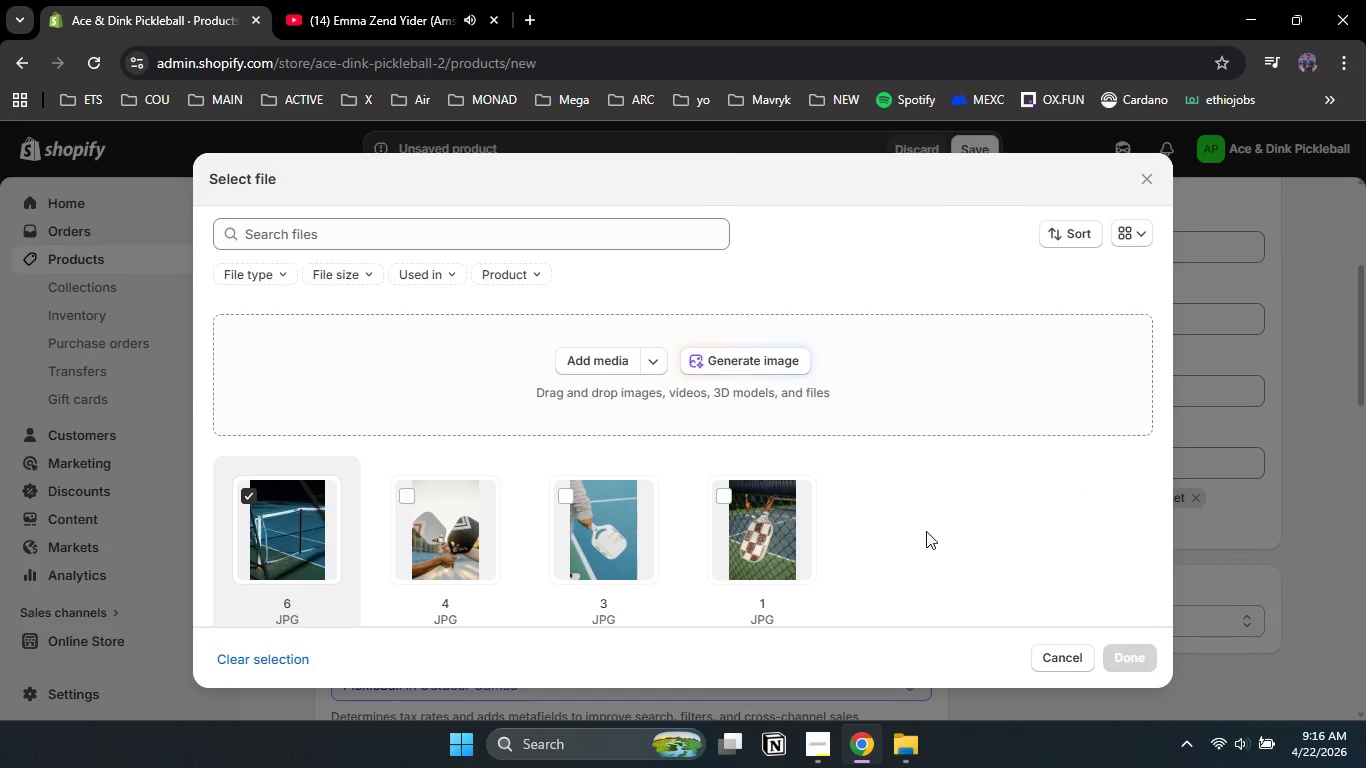 
left_click([595, 362])
 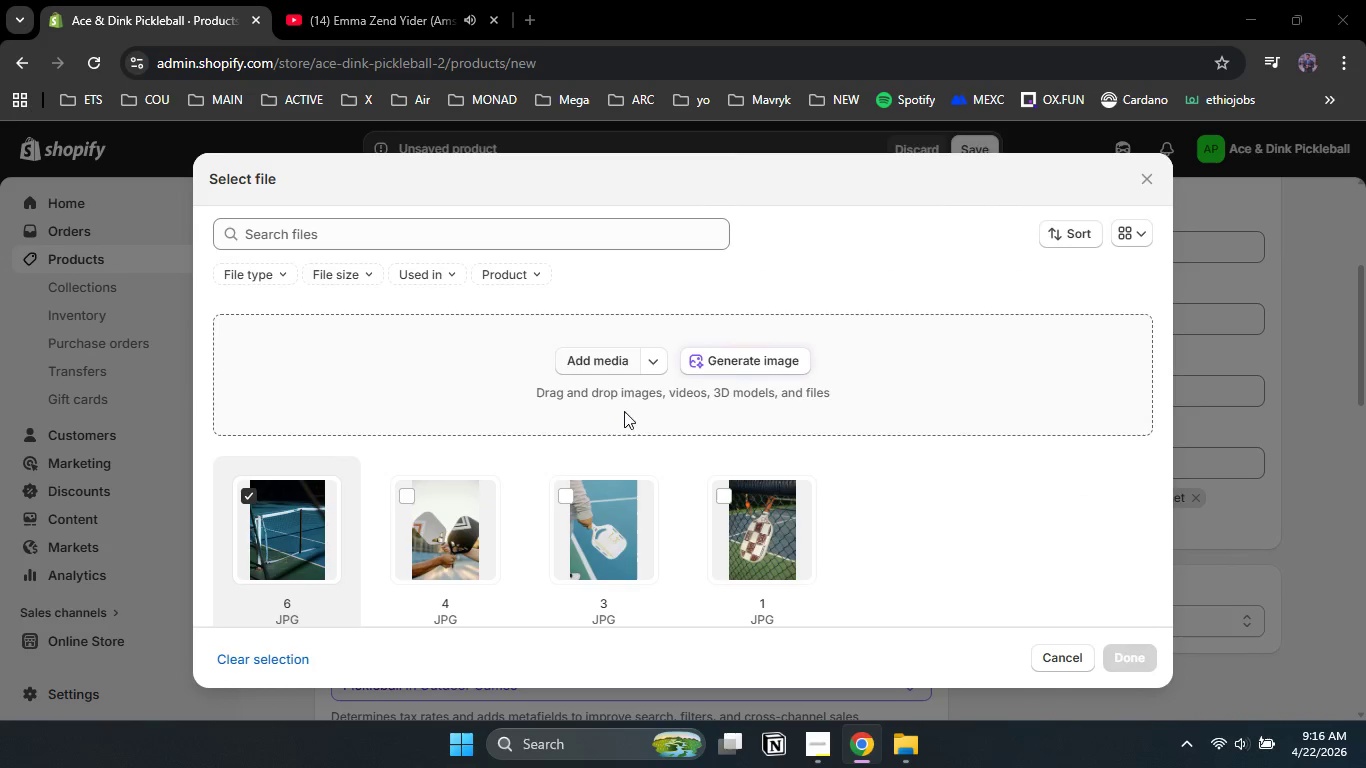 
mouse_move([721, 392])
 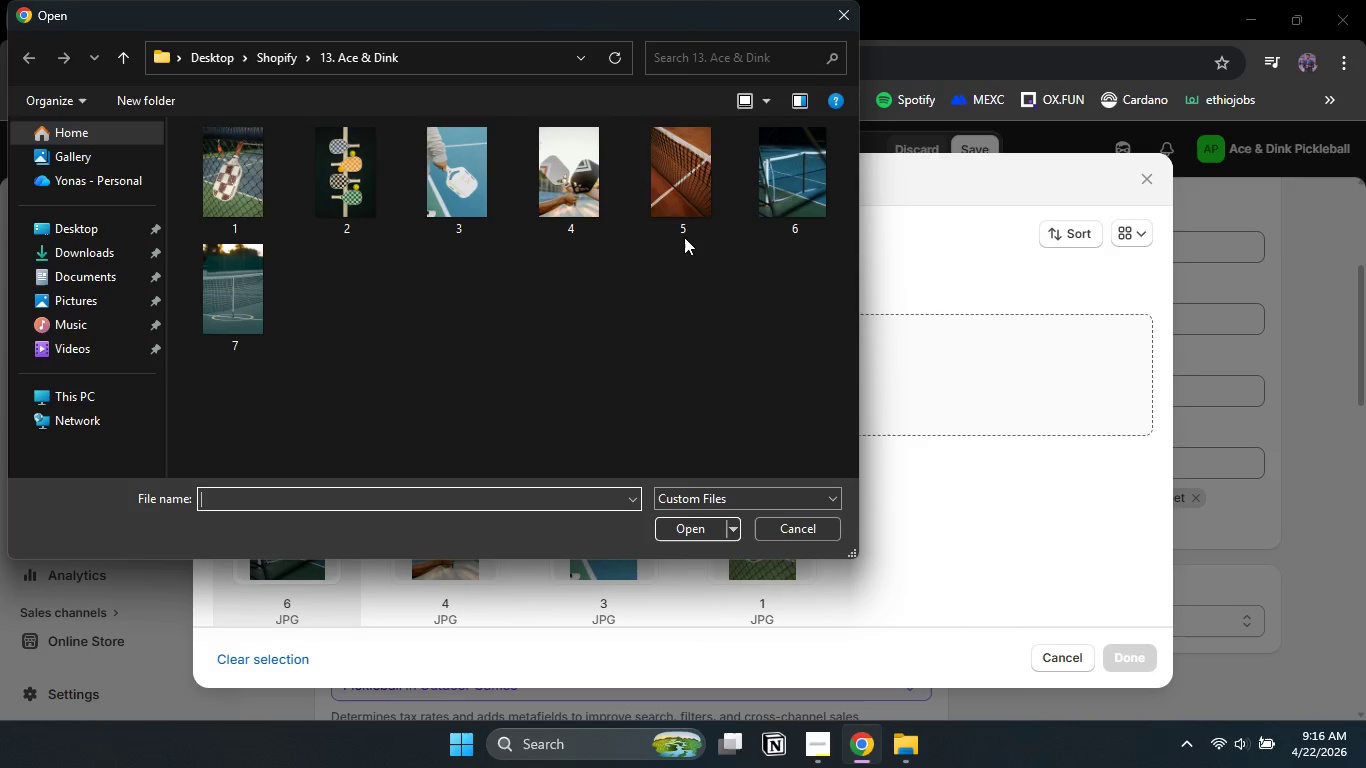 
left_click([686, 230])
 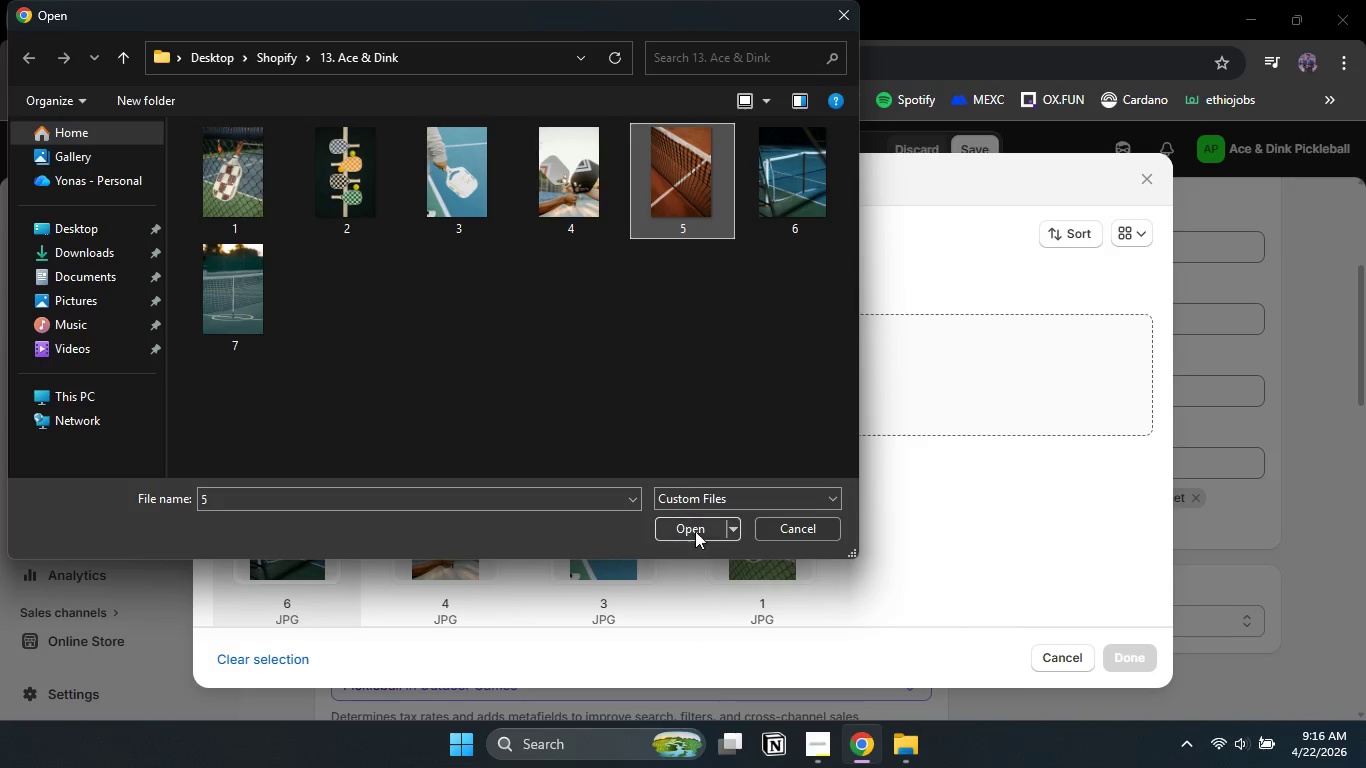 
left_click([697, 526])
 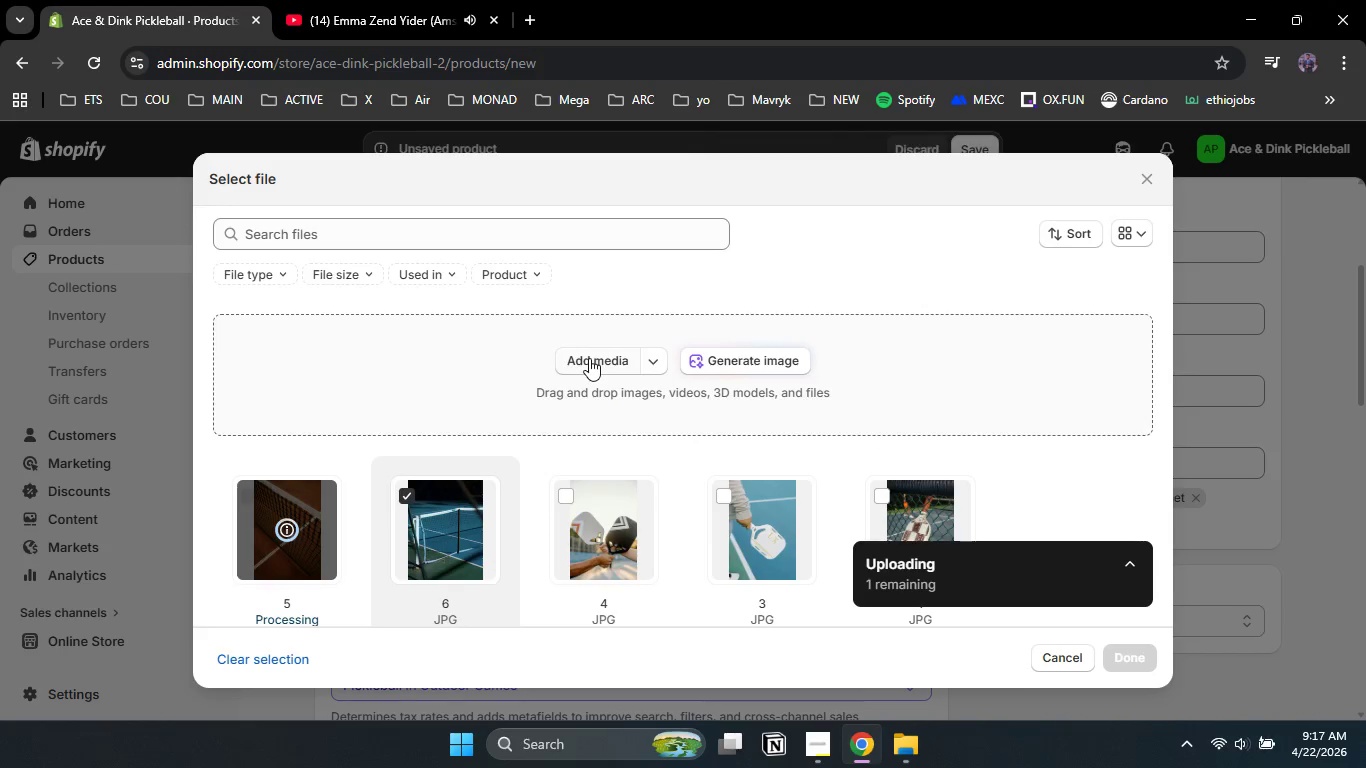 
wait(7.16)
 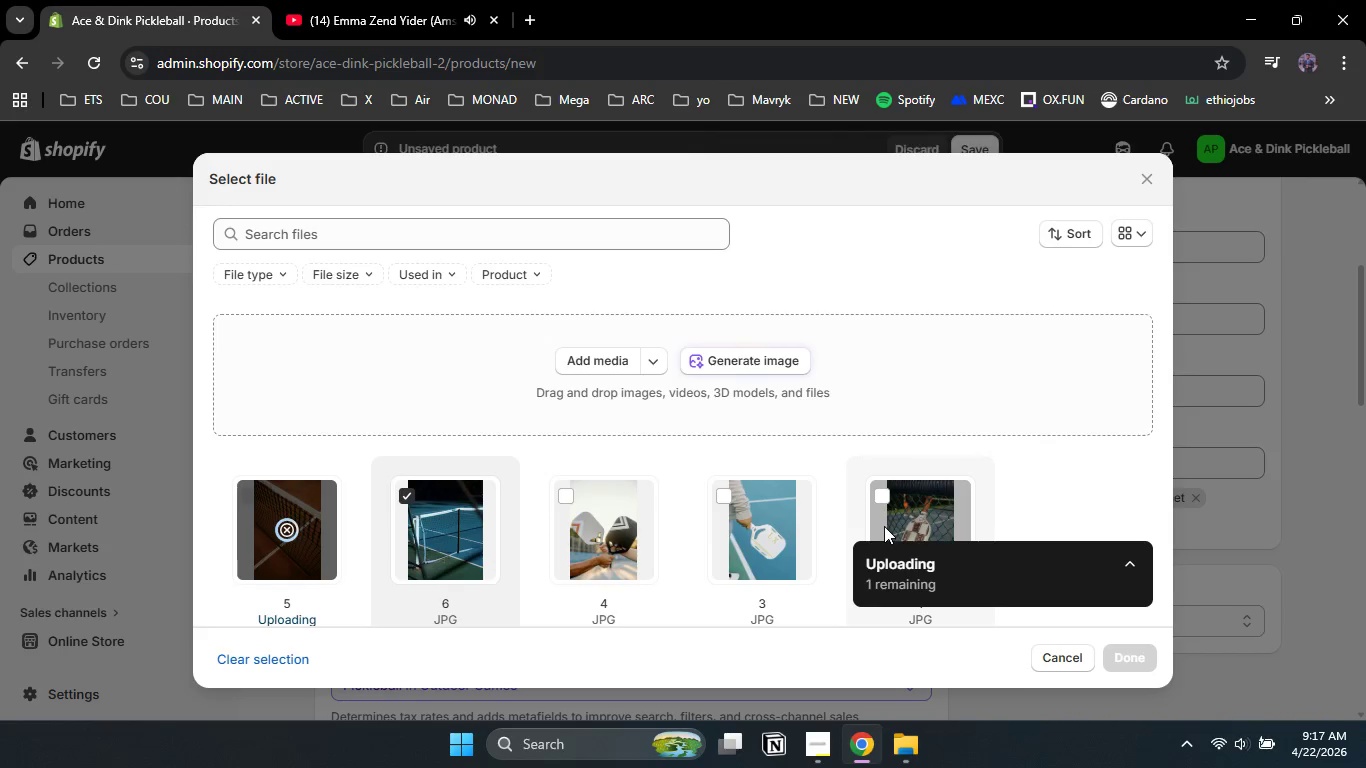 
left_click([589, 358])
 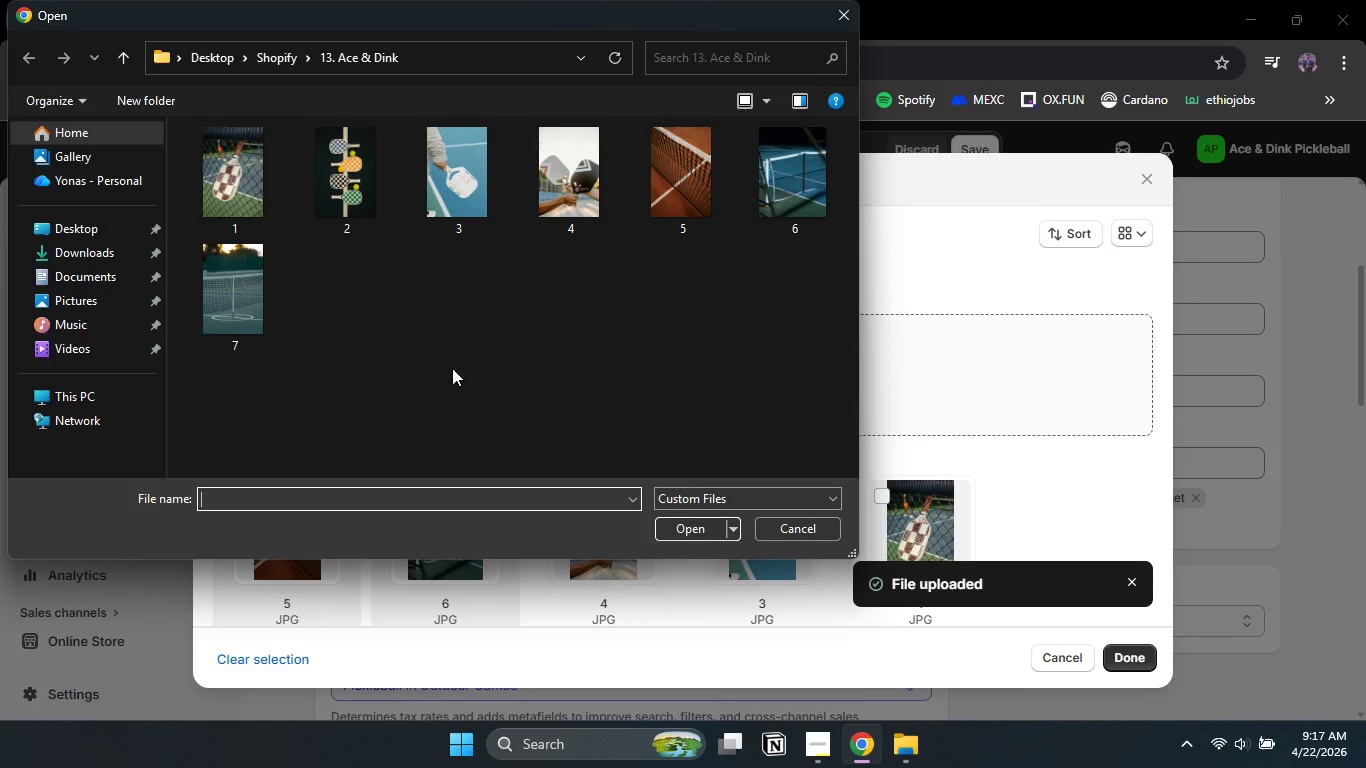 
left_click([241, 323])
 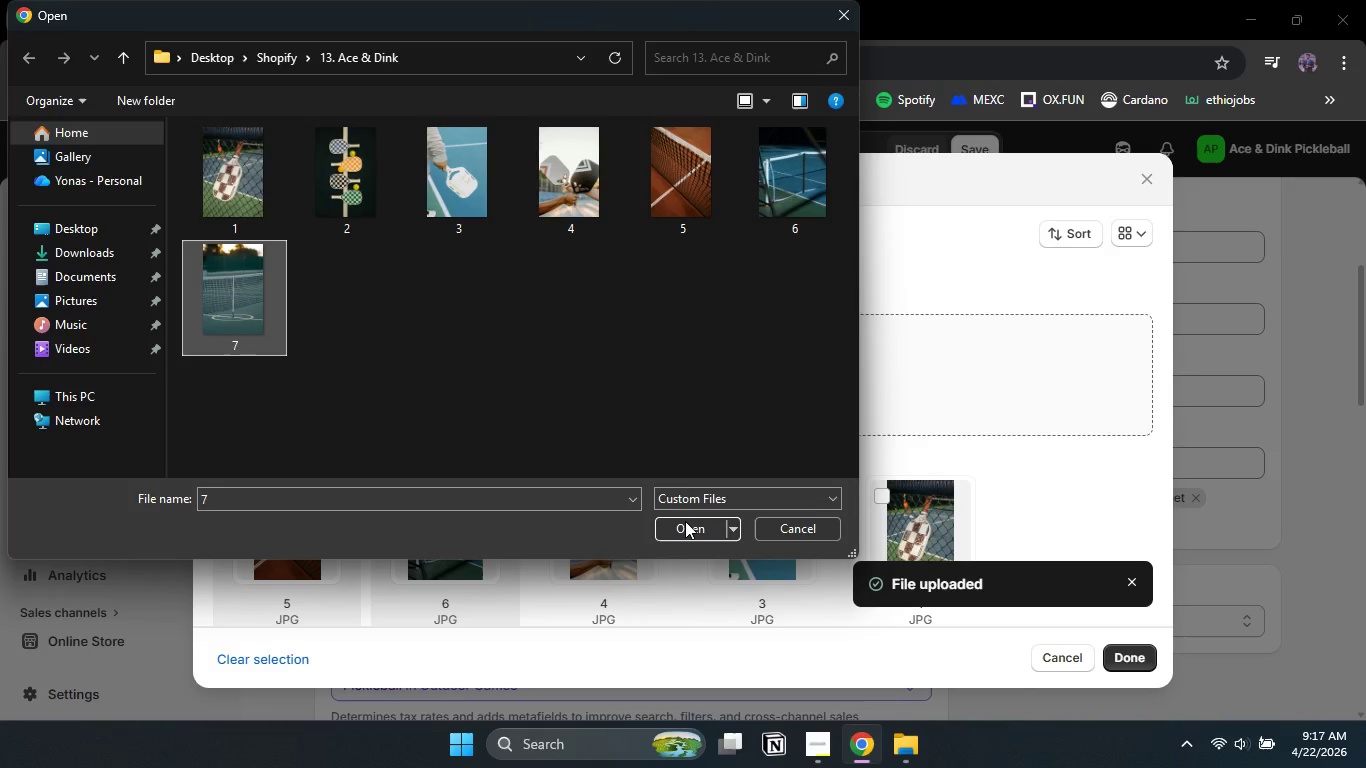 
left_click([686, 521])
 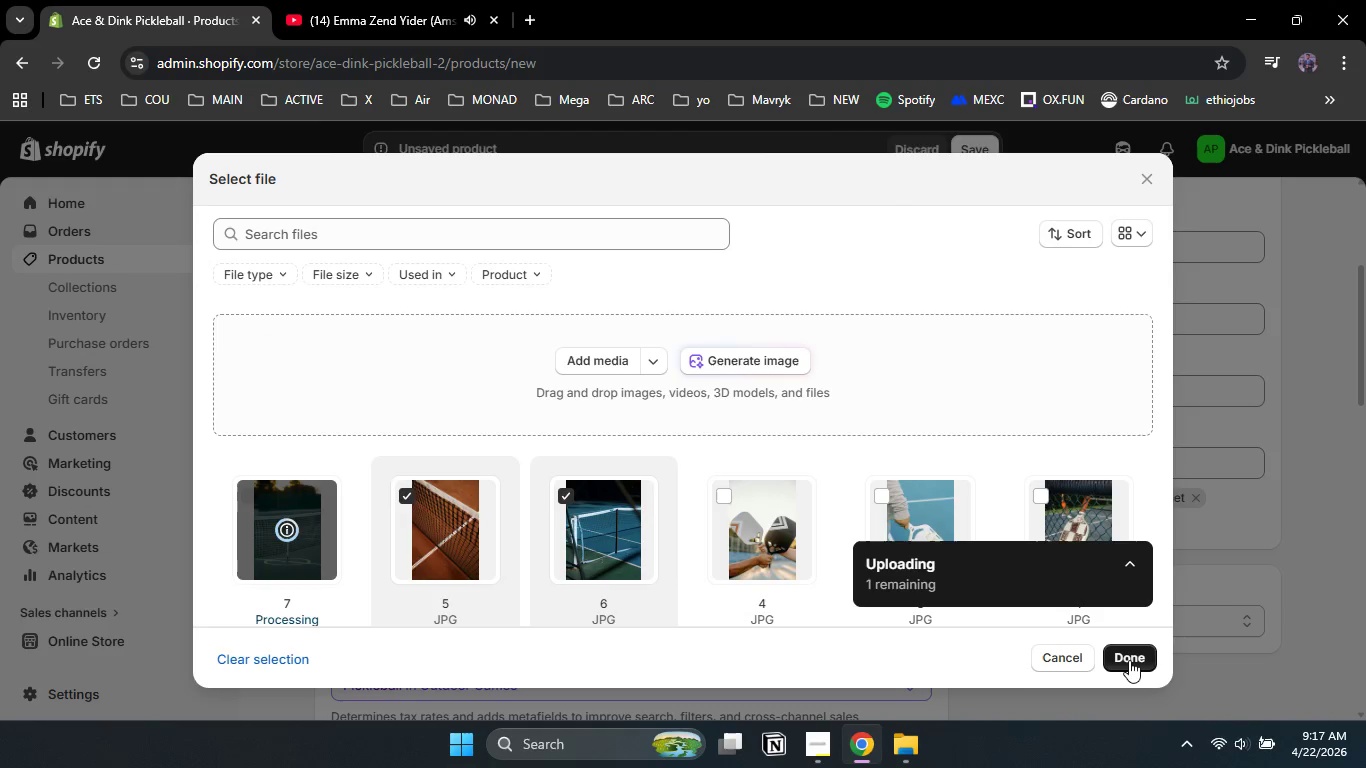 
wait(8.31)
 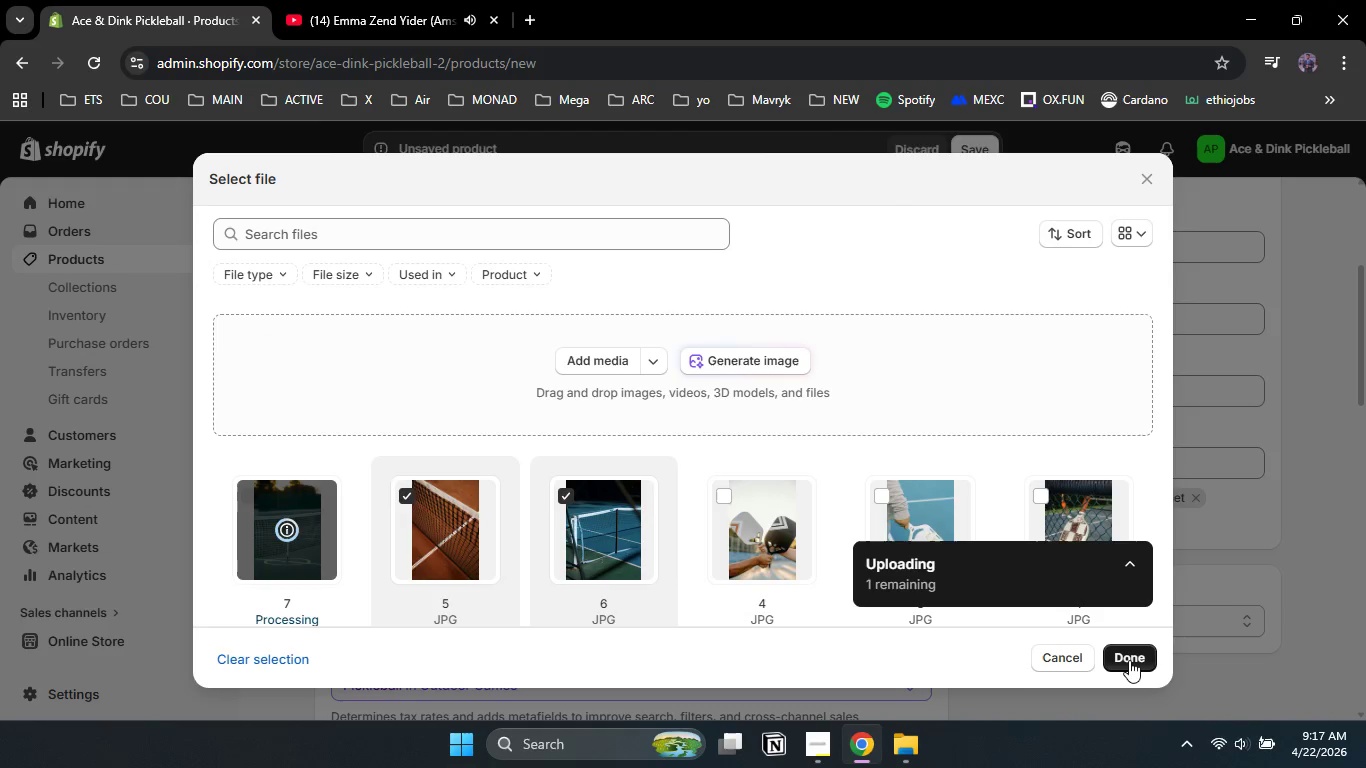 
left_click([1129, 660])
 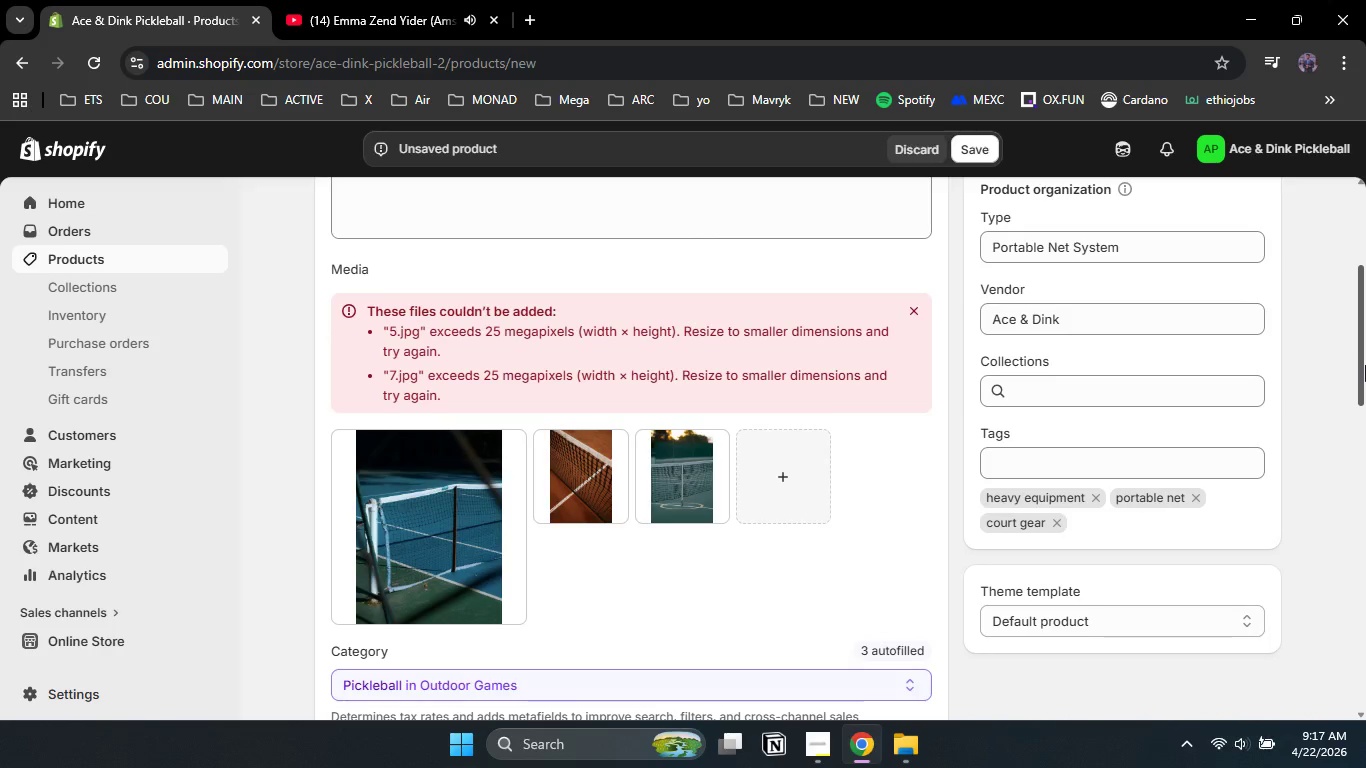 
left_click_drag(start_coordinate=[1358, 335], to_coordinate=[1365, 473])
 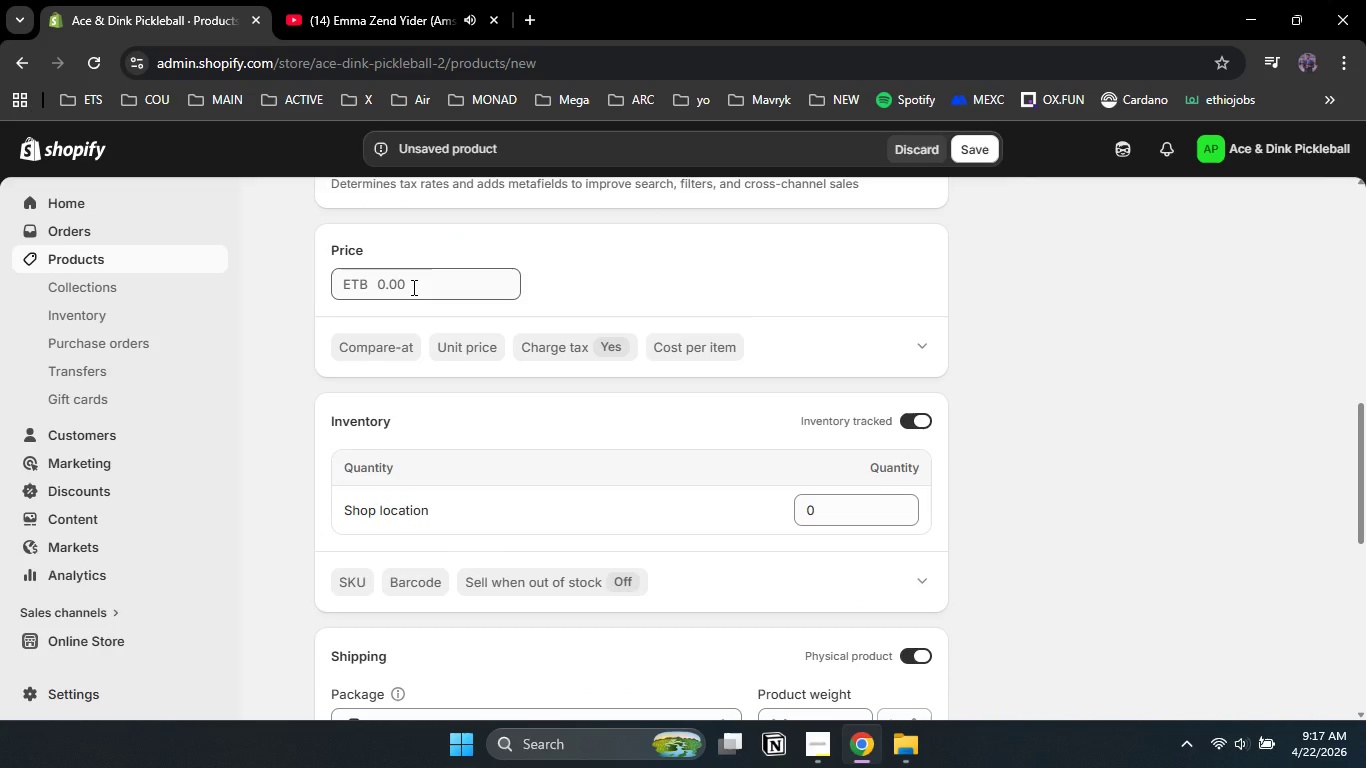 
left_click([412, 287])
 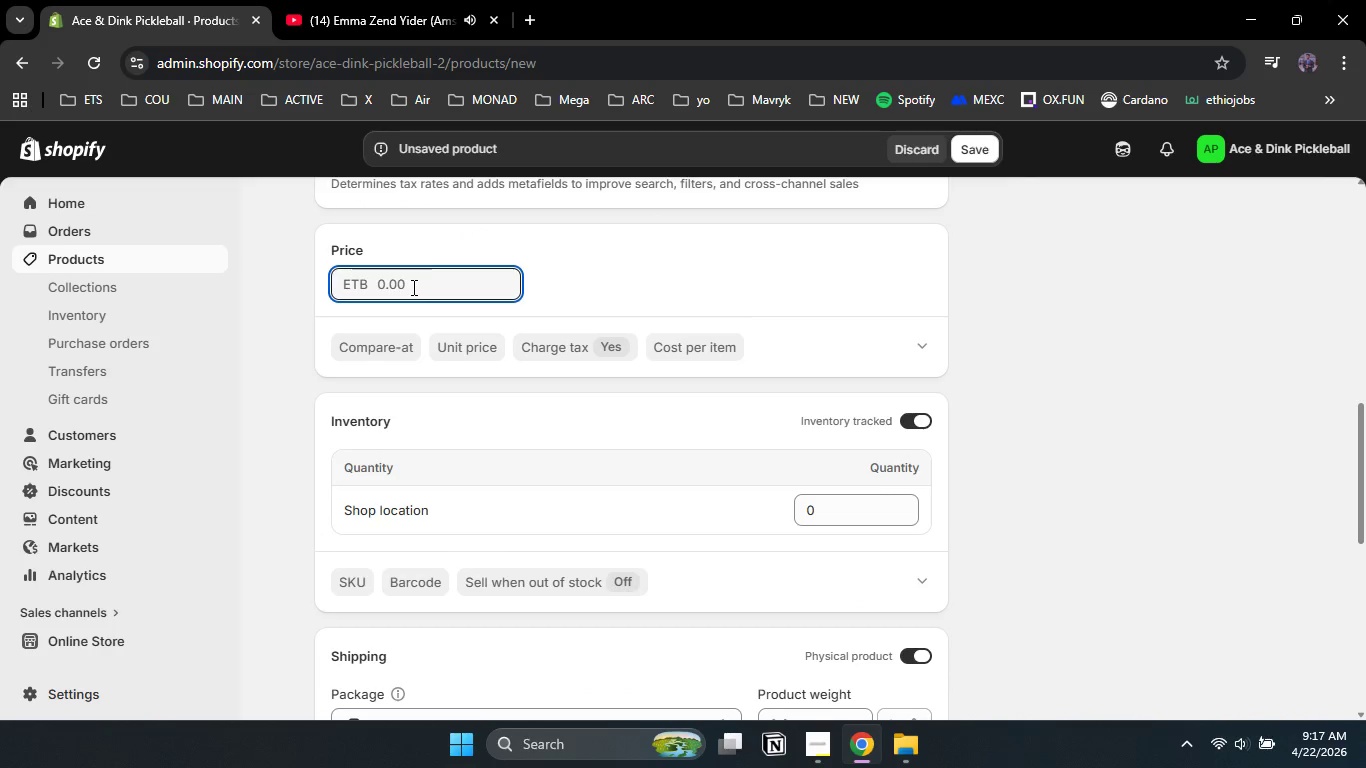 
key(Numpad1)
 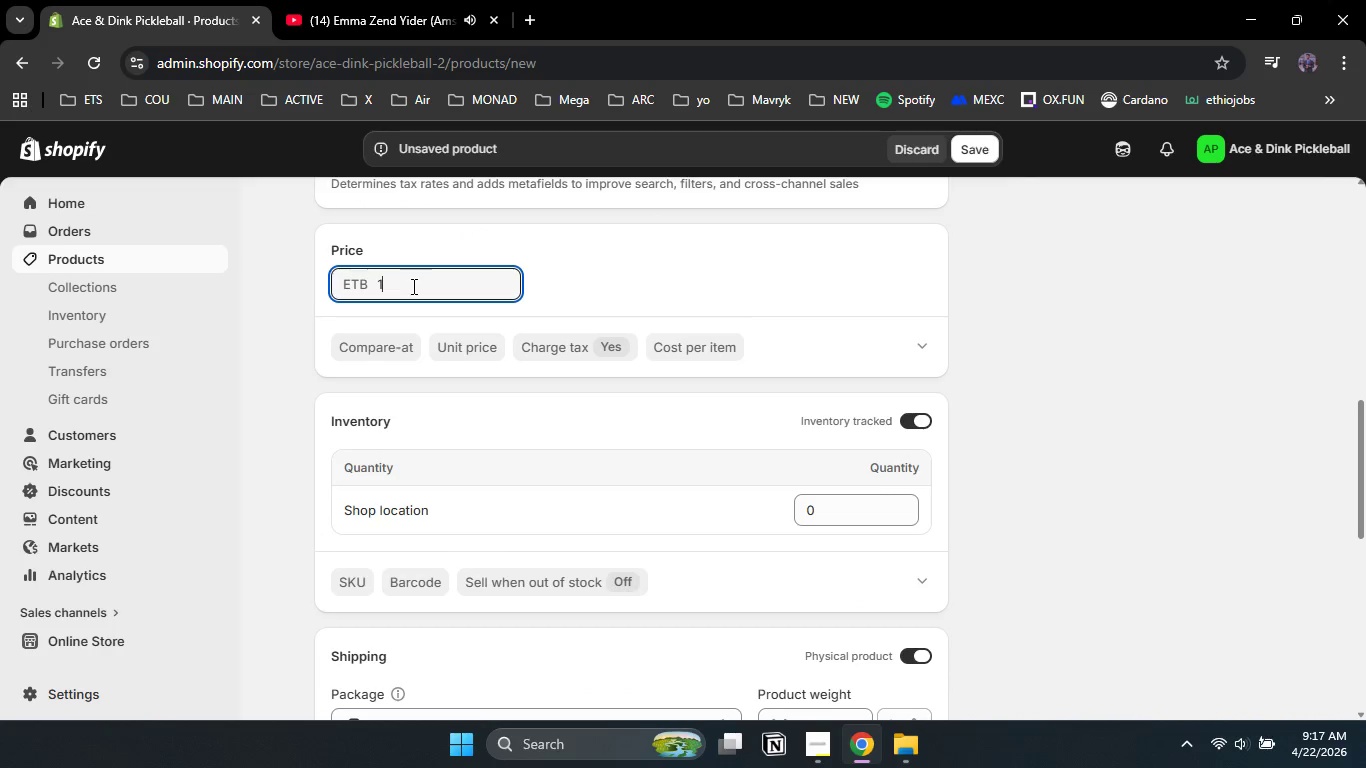 
key(Numpad8)
 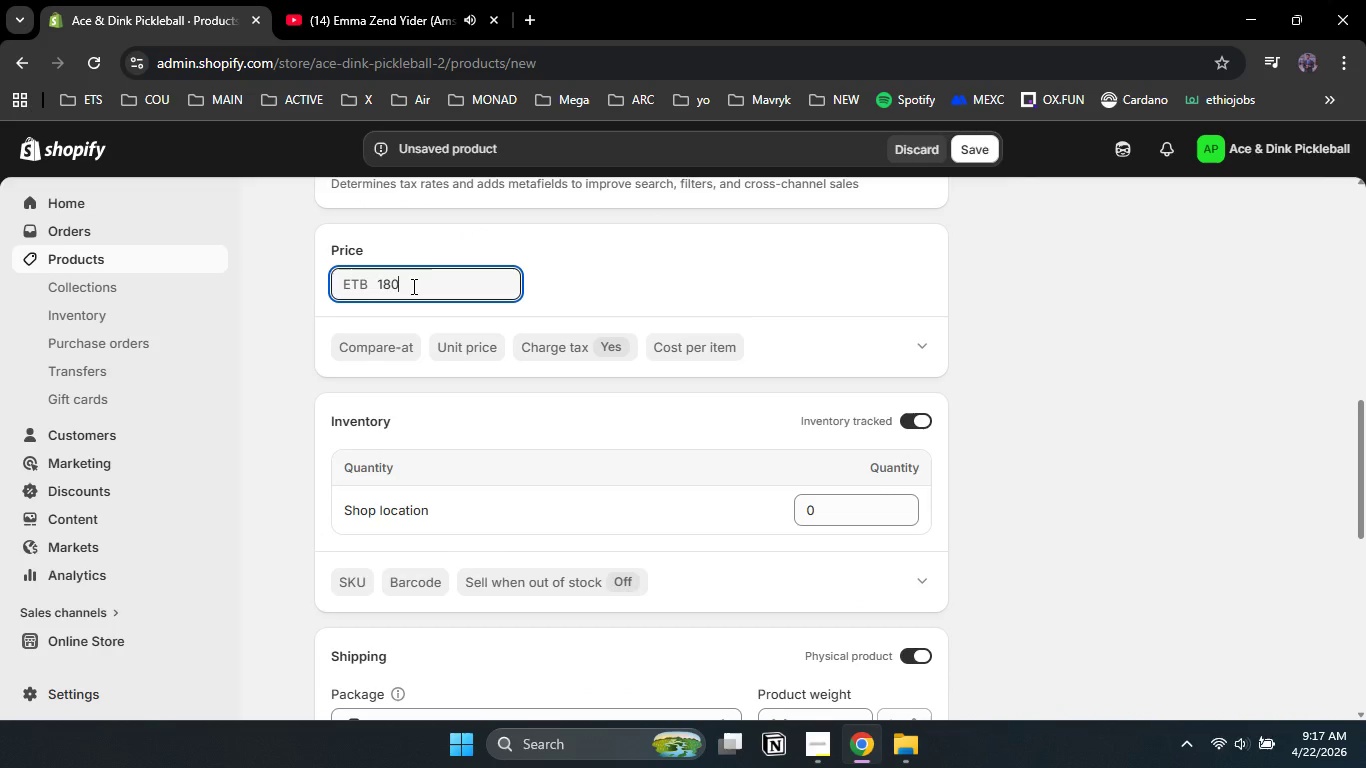 
key(Numpad0)
 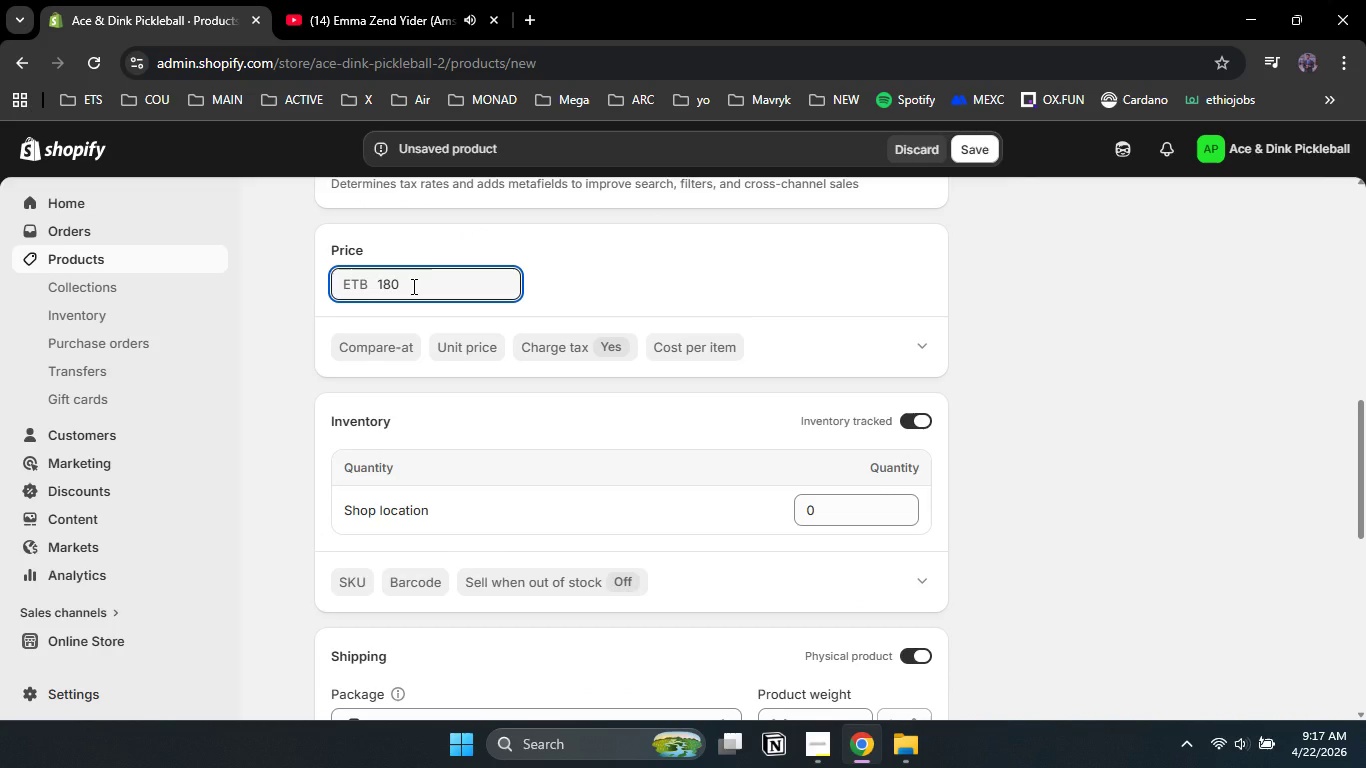 
key(NumpadDecimal)
 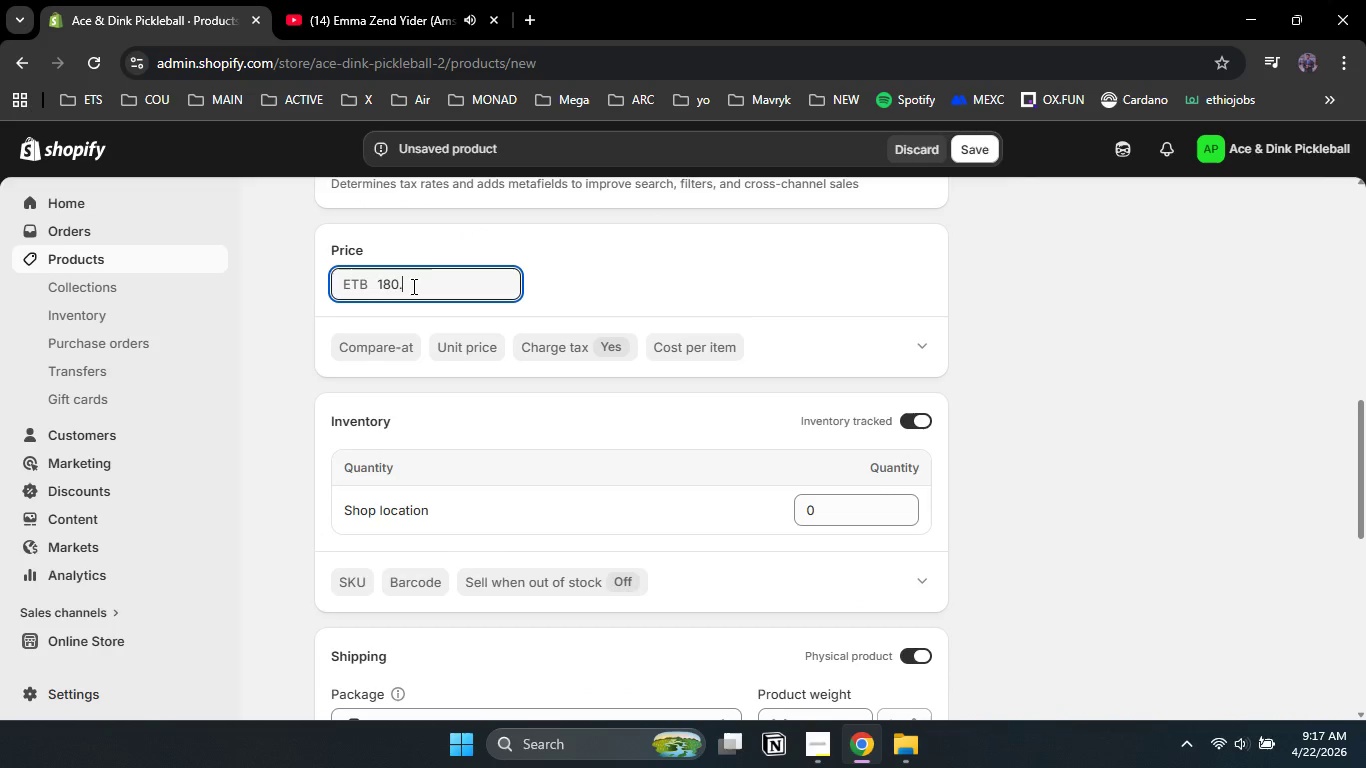 
key(Numpad0)
 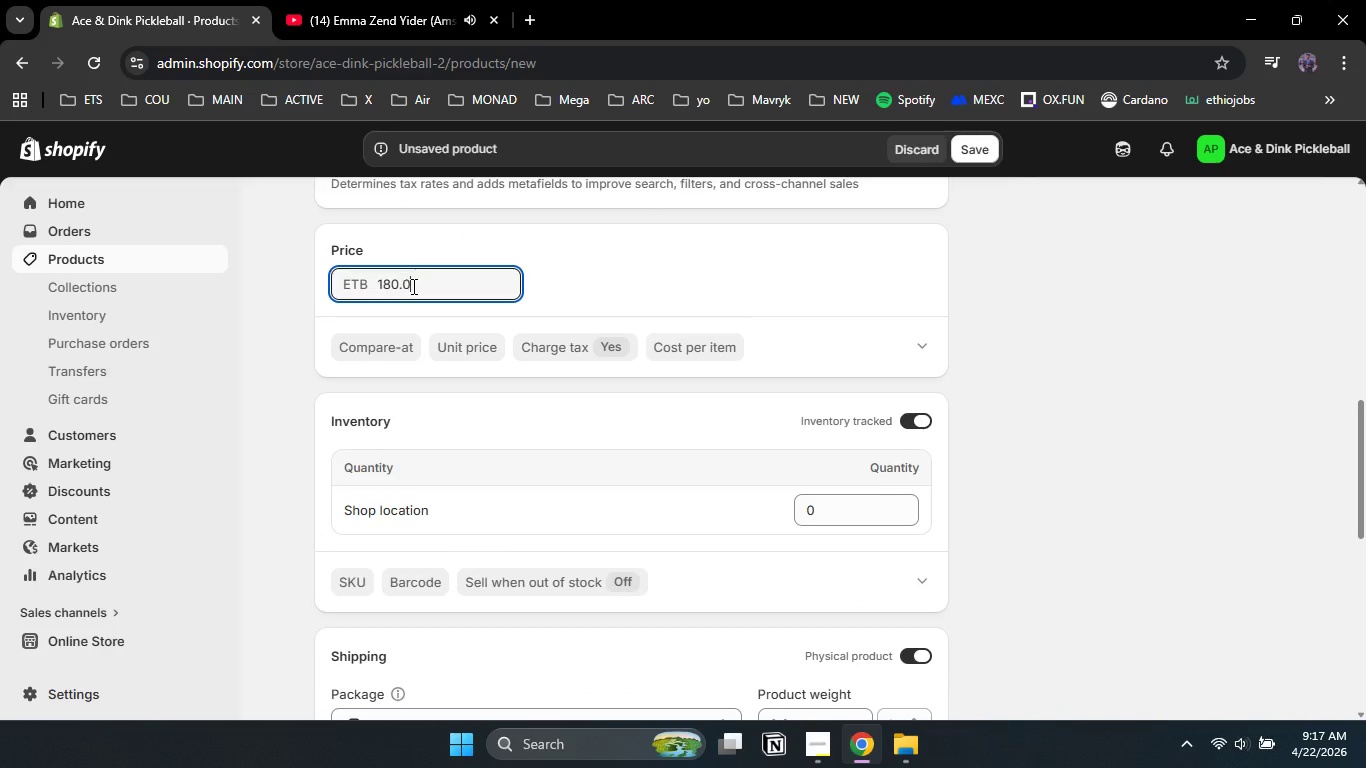 
key(Numpad0)
 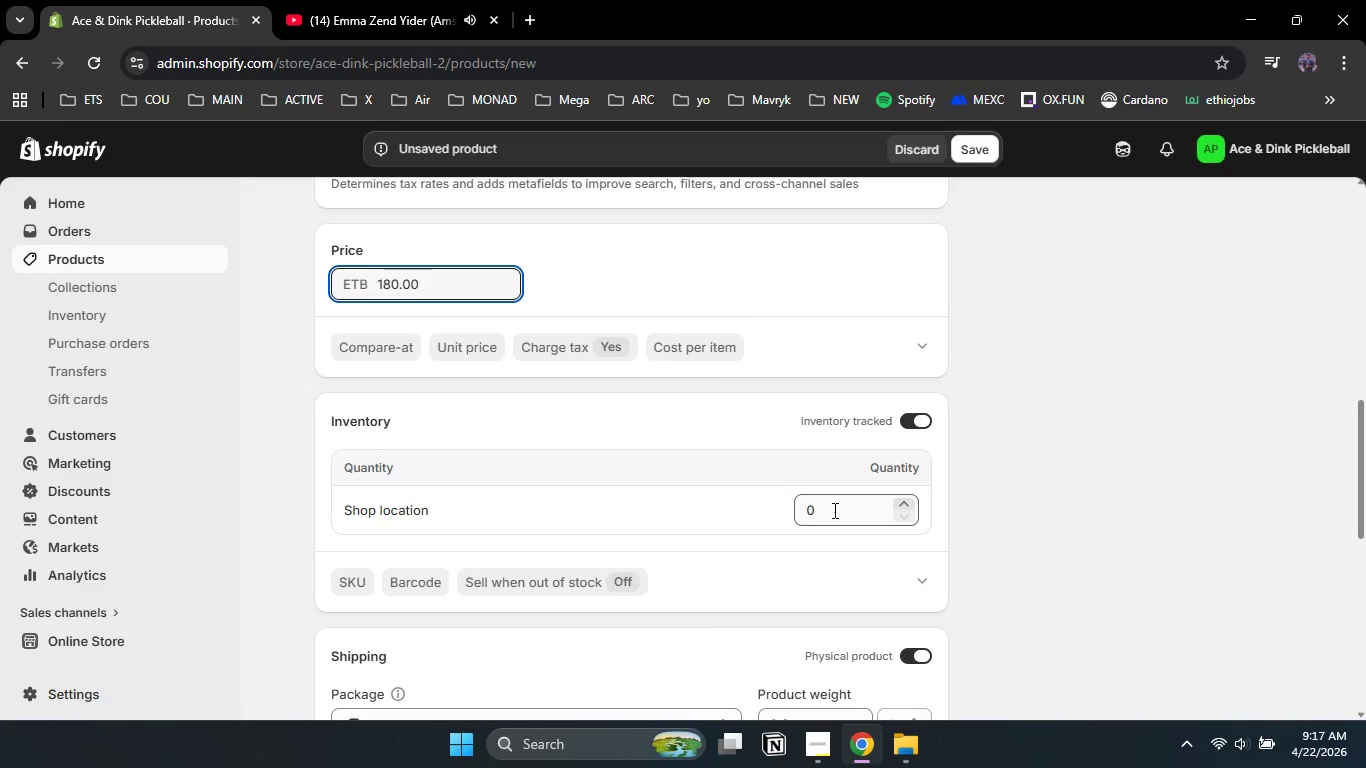 
left_click_drag(start_coordinate=[833, 510], to_coordinate=[785, 502])
 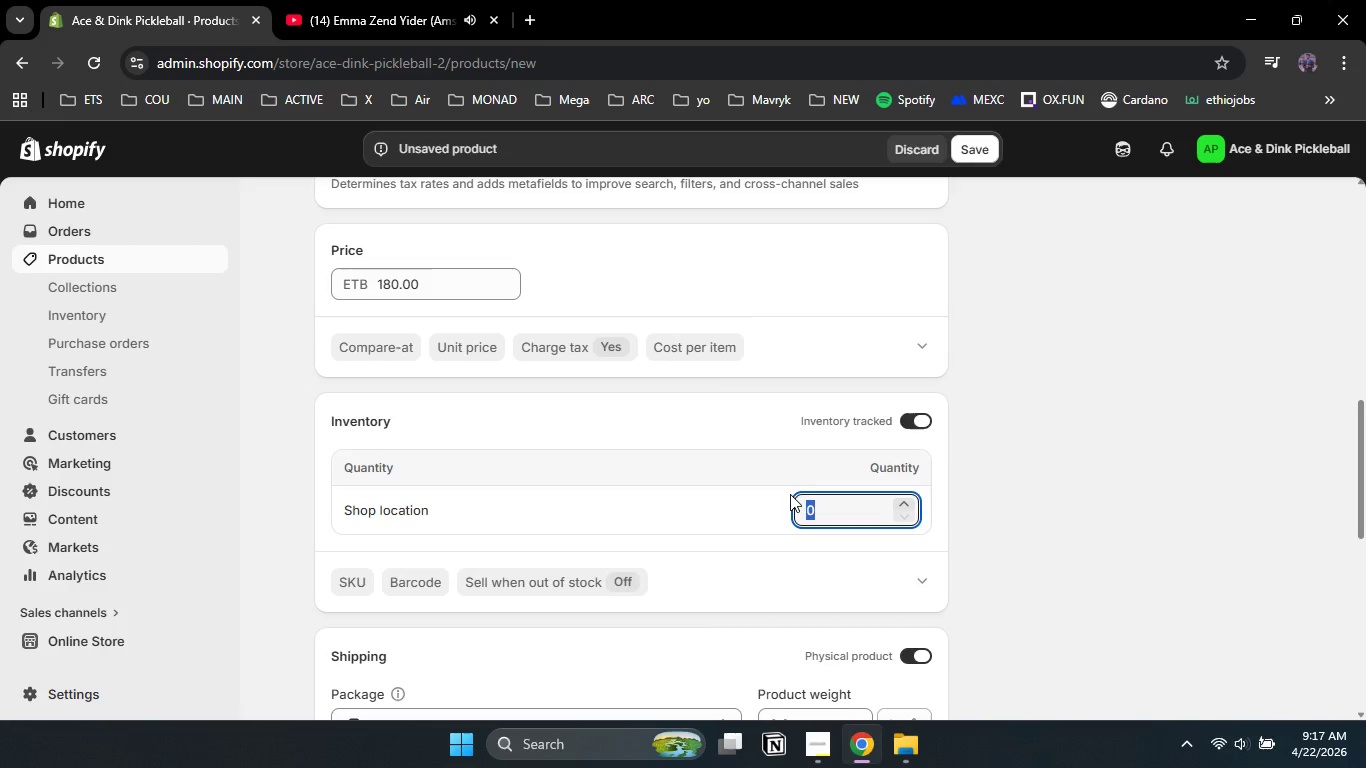 
key(Numpad1)
 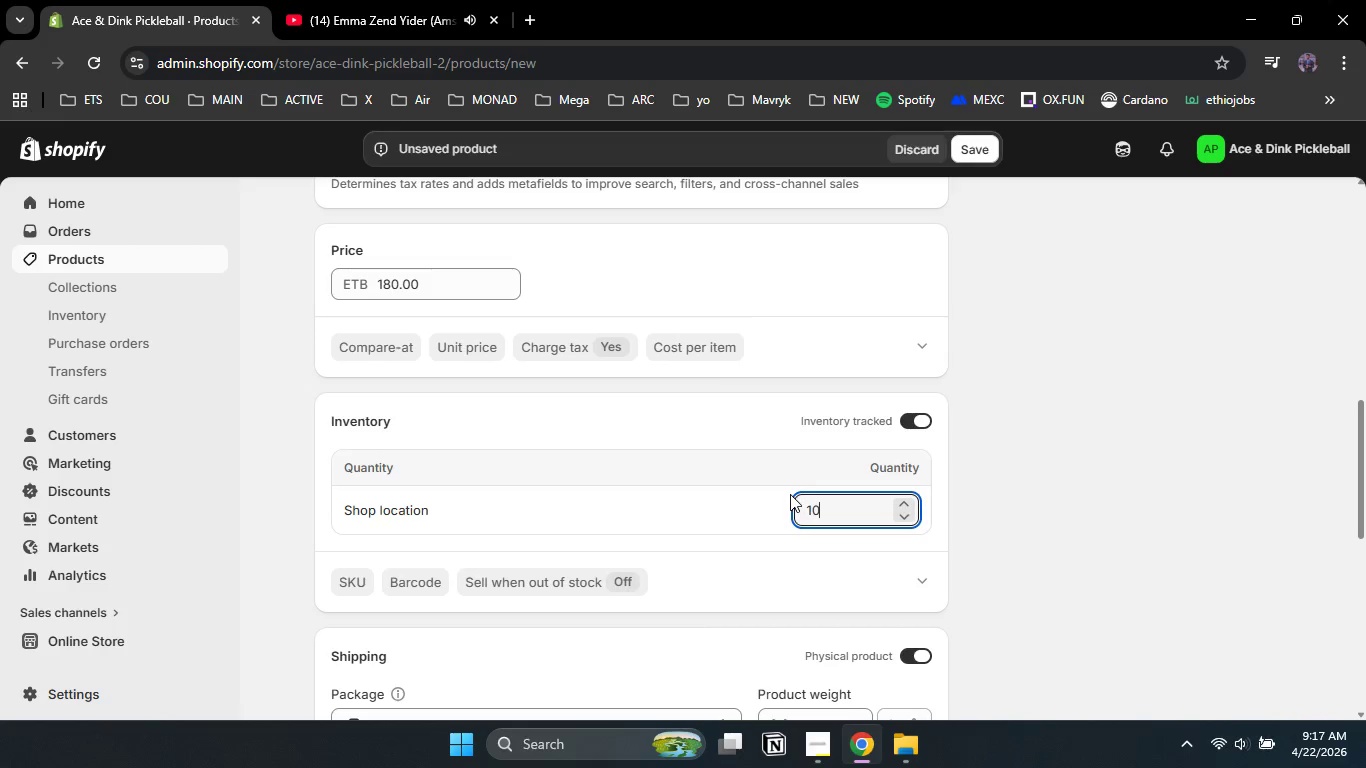 
key(Numpad0)
 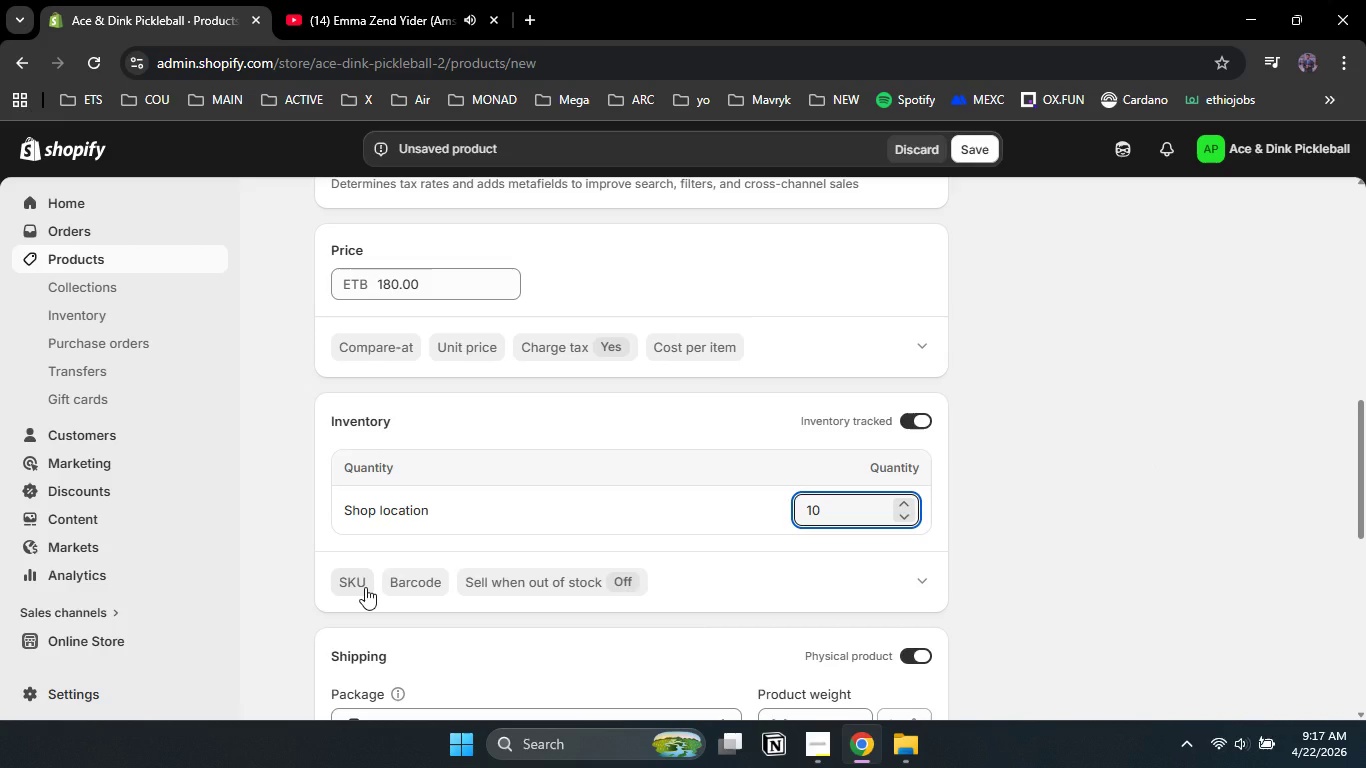 
left_click([365, 587])
 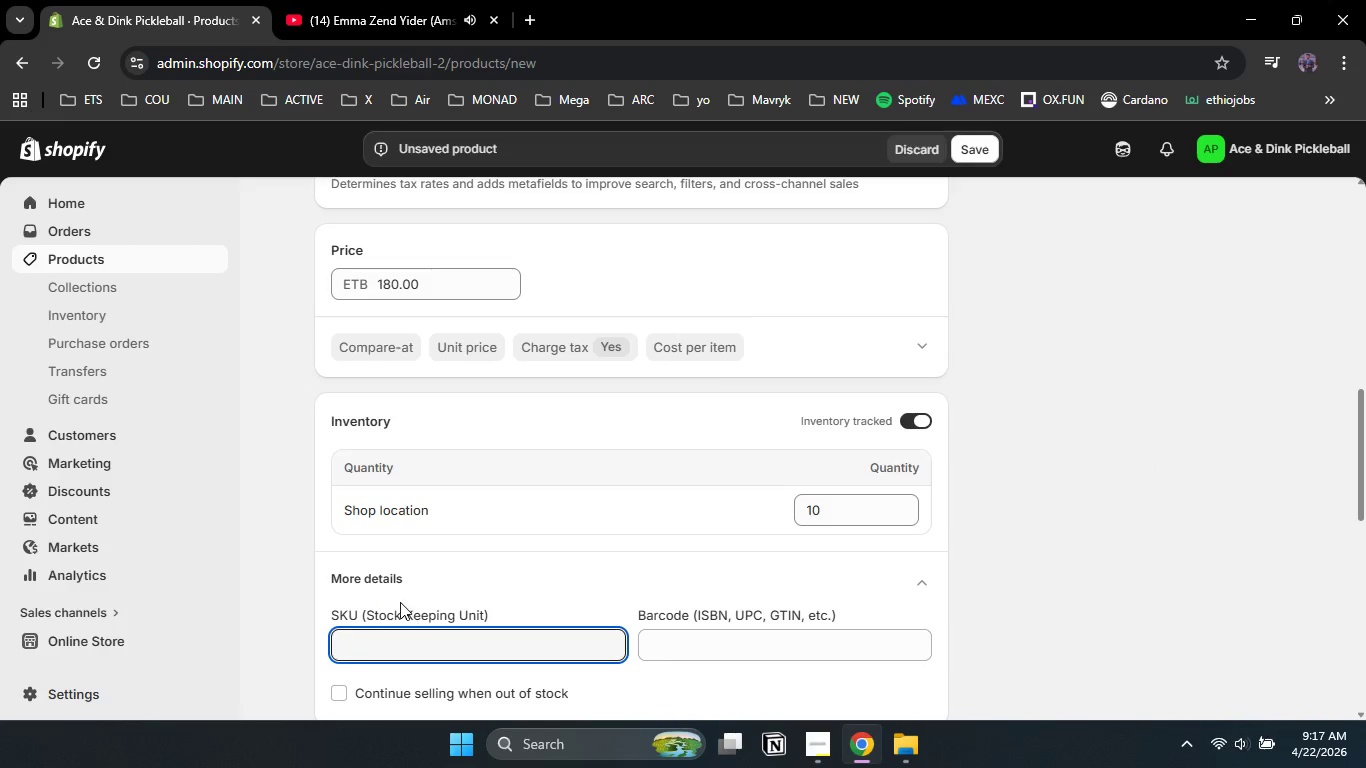 
type(AD_NET_PRO_30)
key(Backspace)
type(5)
 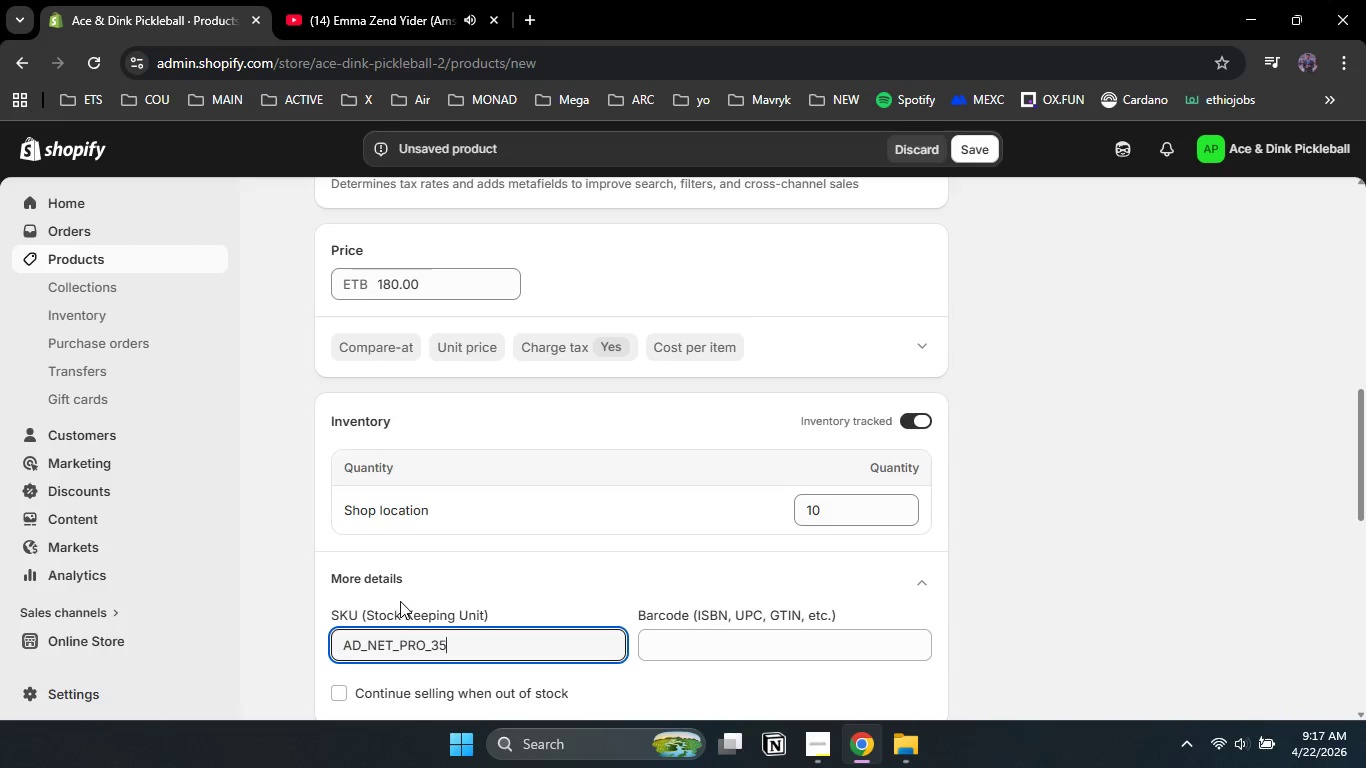 
scroll: coordinate [524, 454], scroll_direction: down, amount: 4.0
 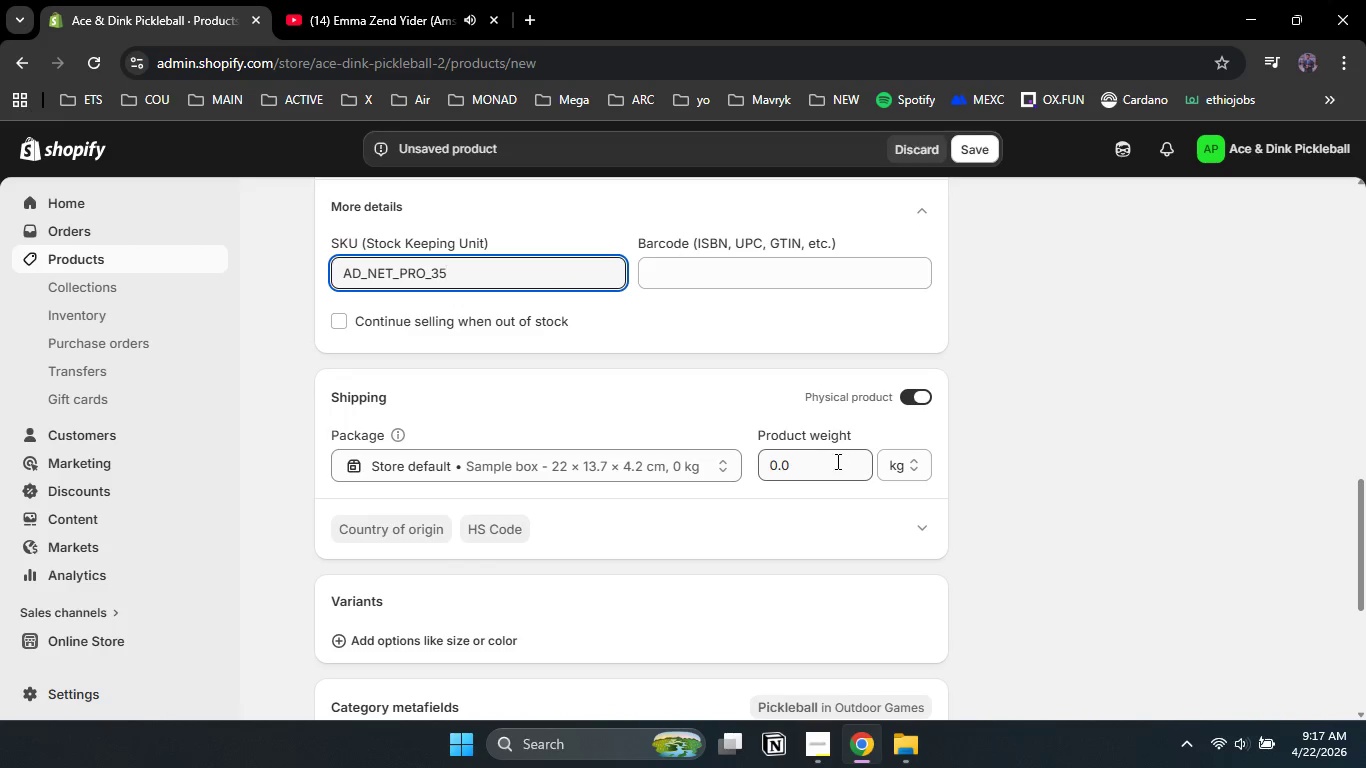 
left_click_drag(start_coordinate=[817, 461], to_coordinate=[764, 458])
 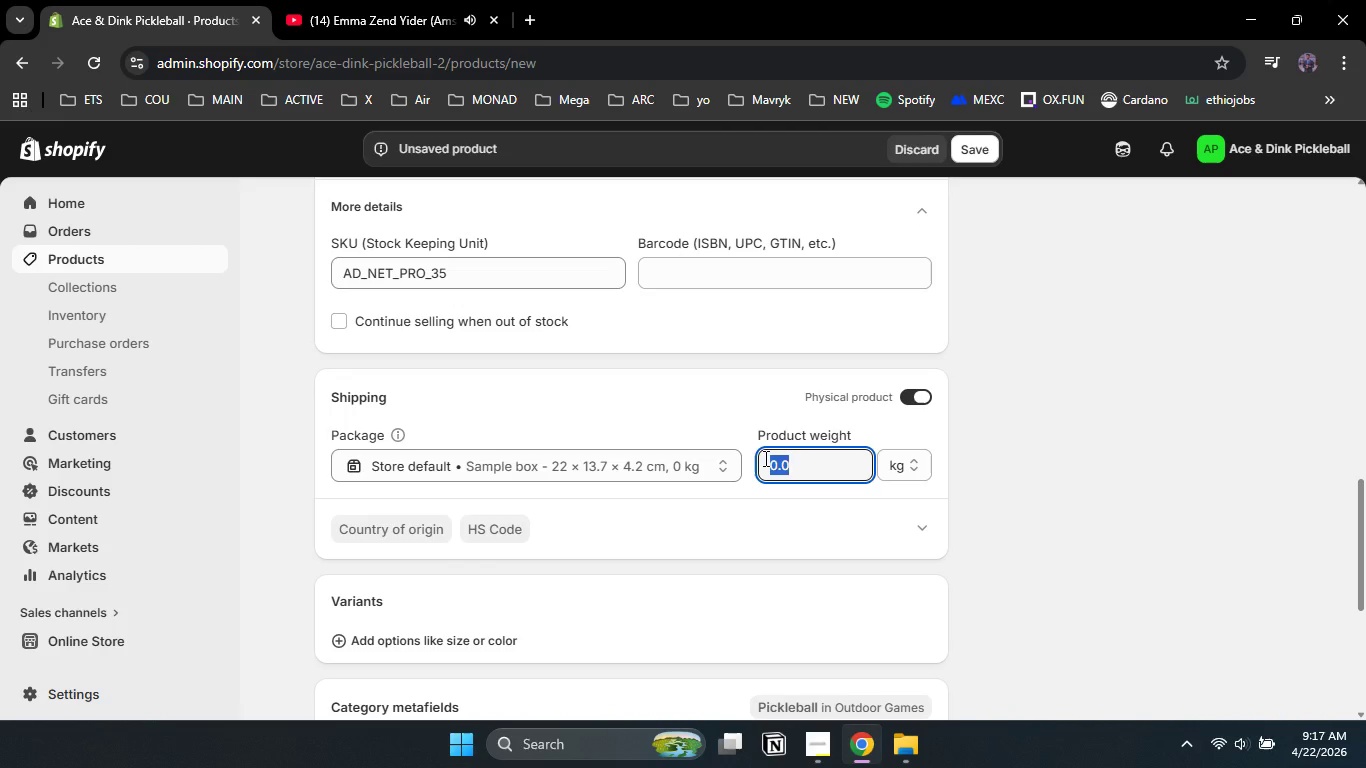 
key(Numpad3)
 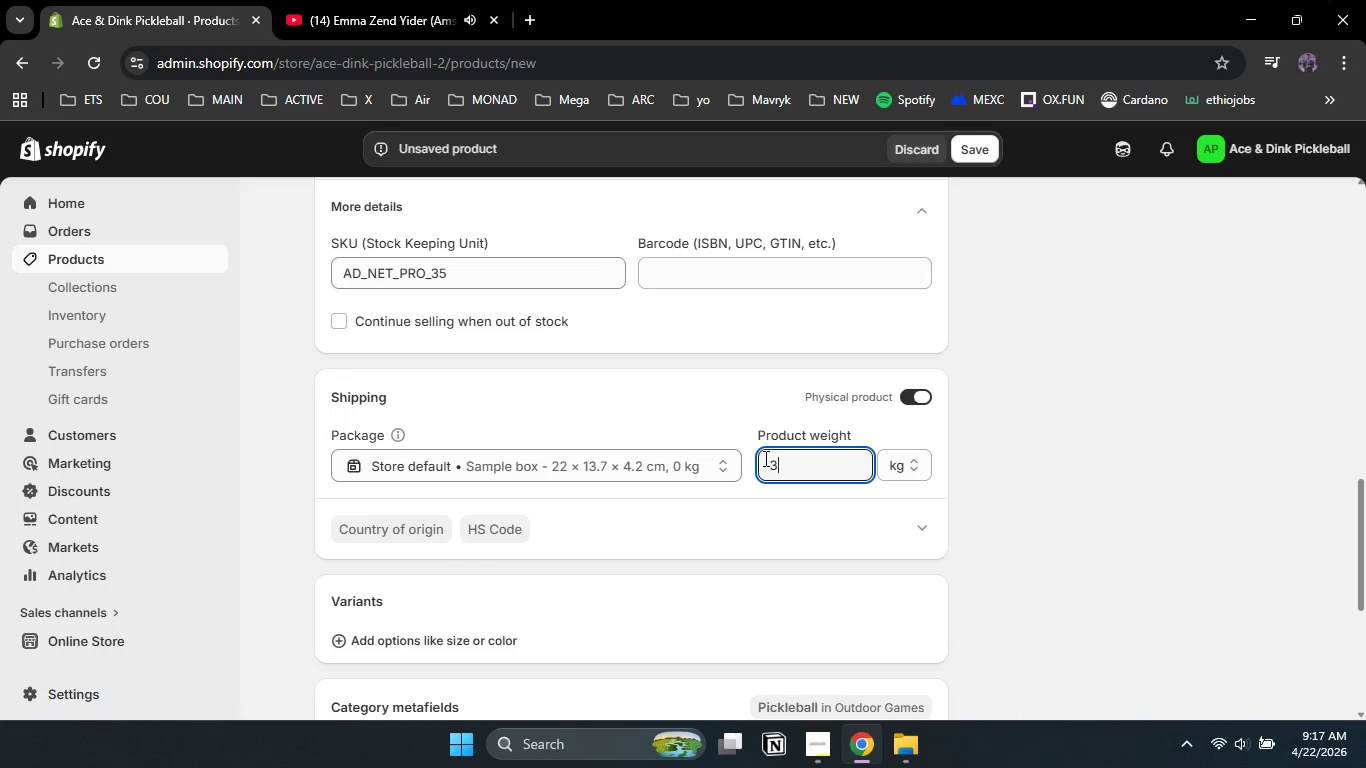 
key(Numpad5)
 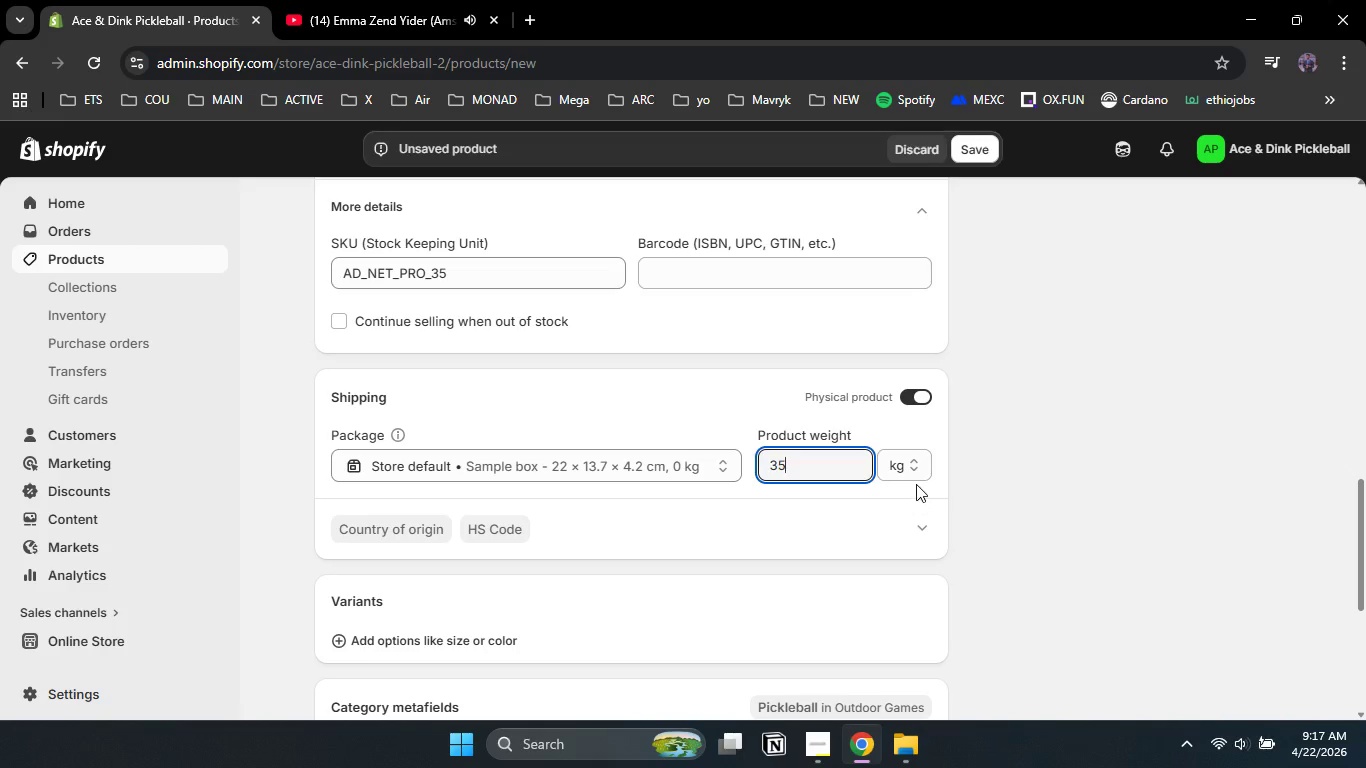 
left_click([916, 474])
 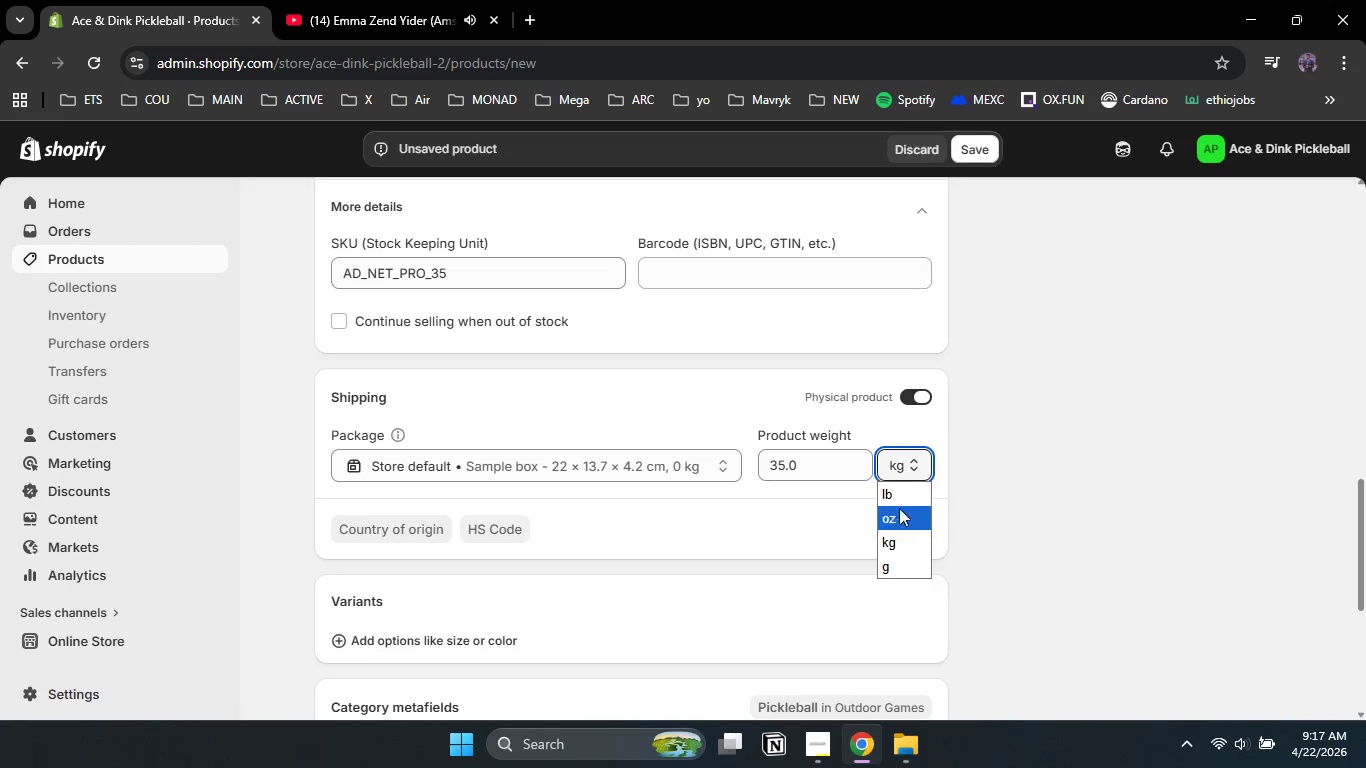 
left_click([897, 494])
 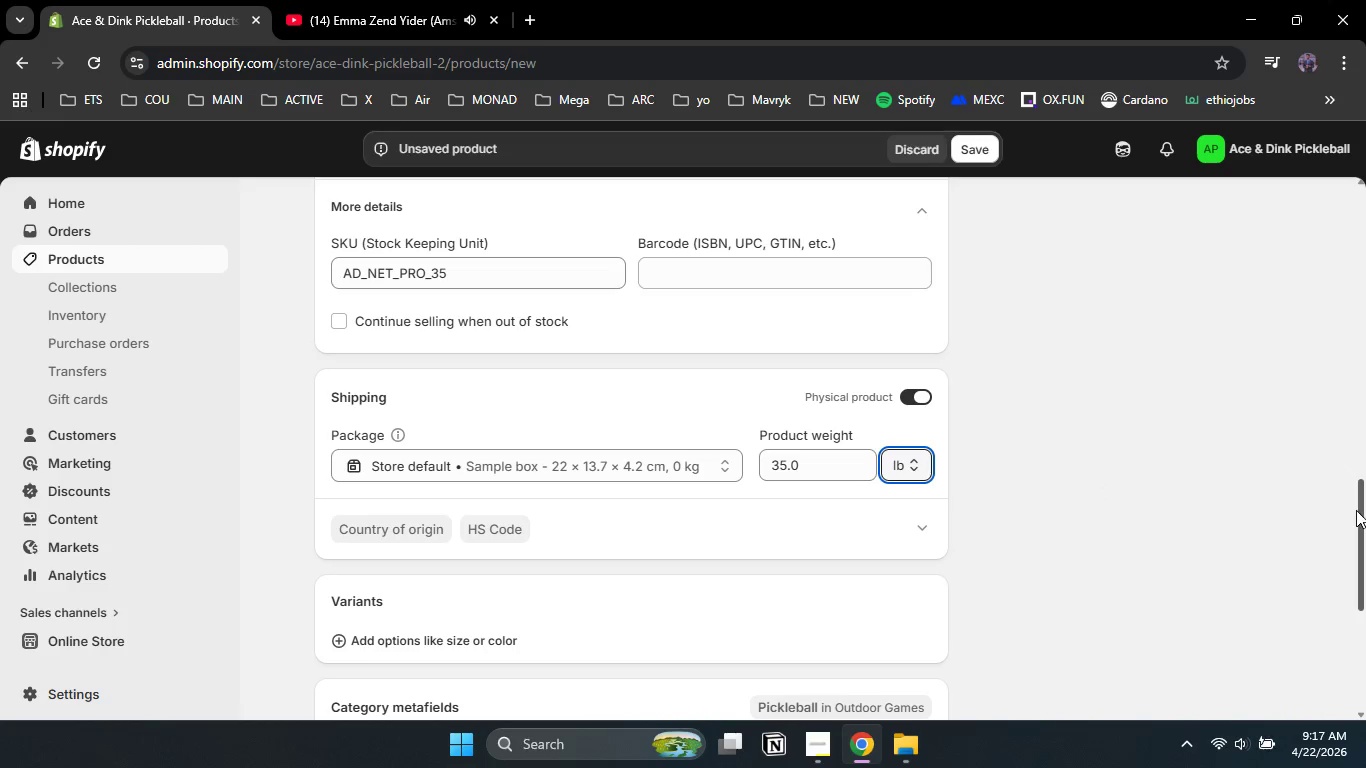 
left_click_drag(start_coordinate=[1356, 510], to_coordinate=[1365, 635])
 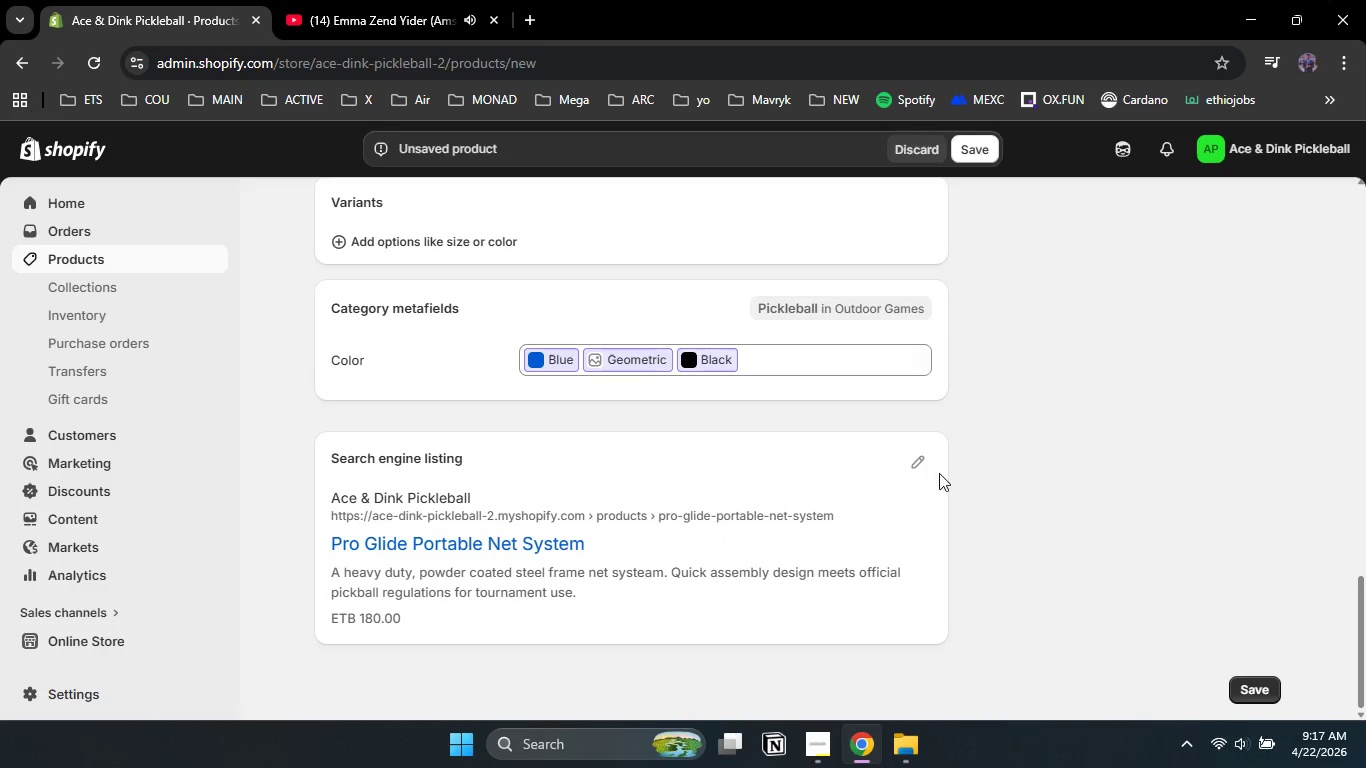 
left_click([913, 460])
 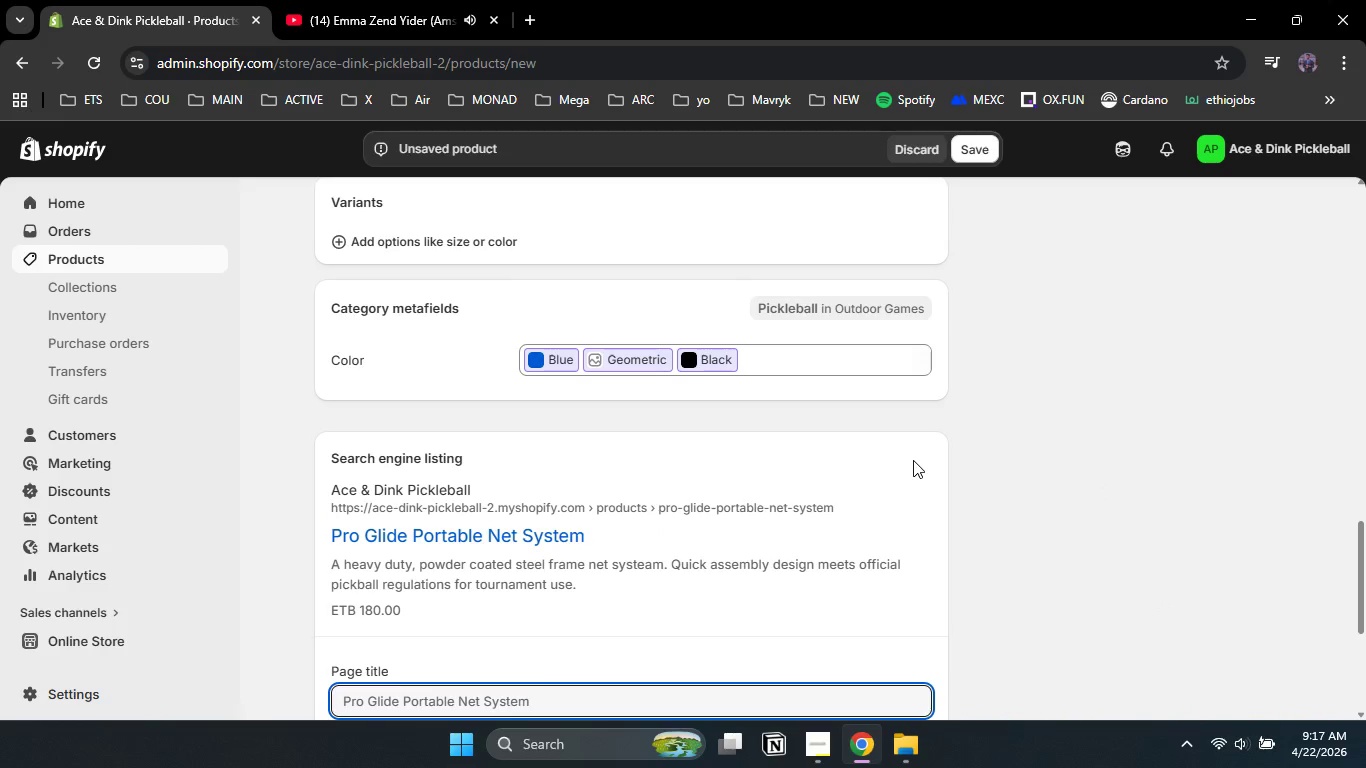 
scroll: coordinate [874, 498], scroll_direction: down, amount: 5.0
 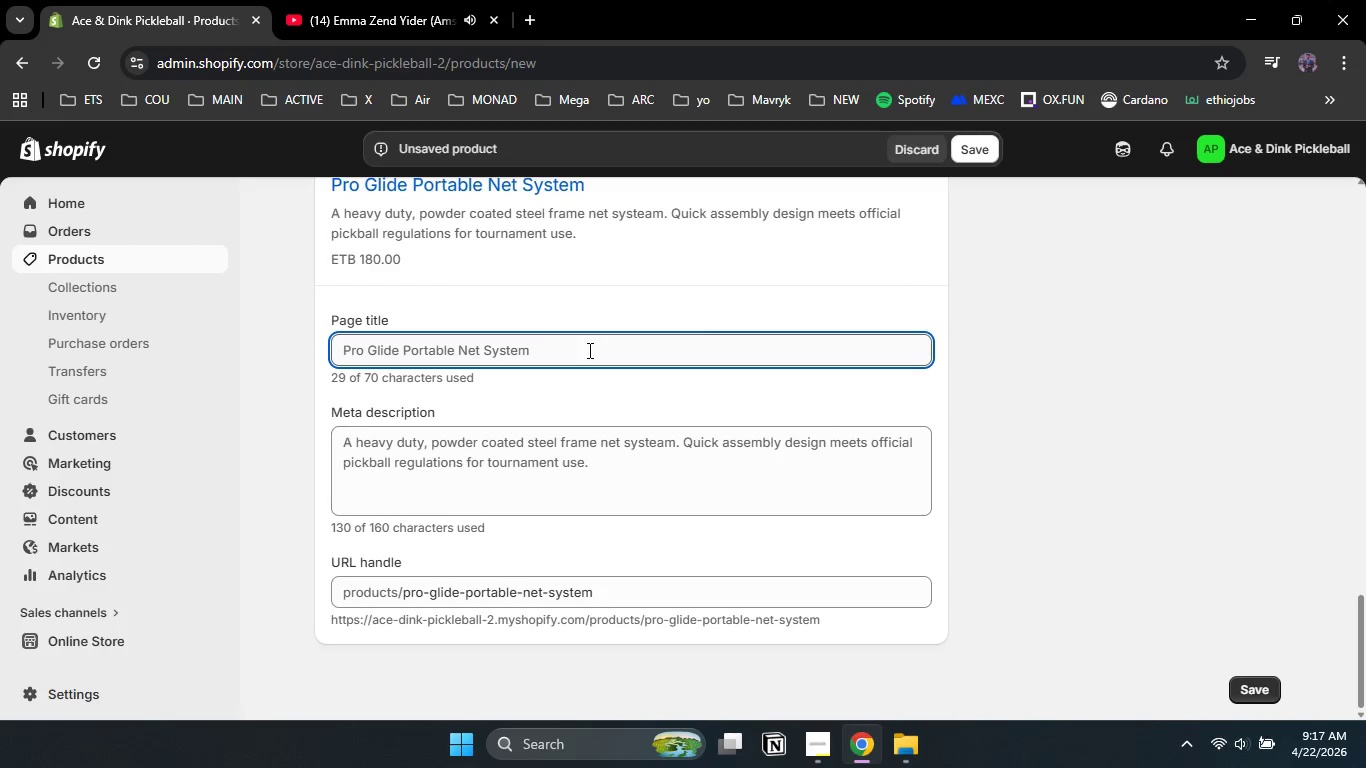 
left_click_drag(start_coordinate=[588, 350], to_coordinate=[207, 360])
 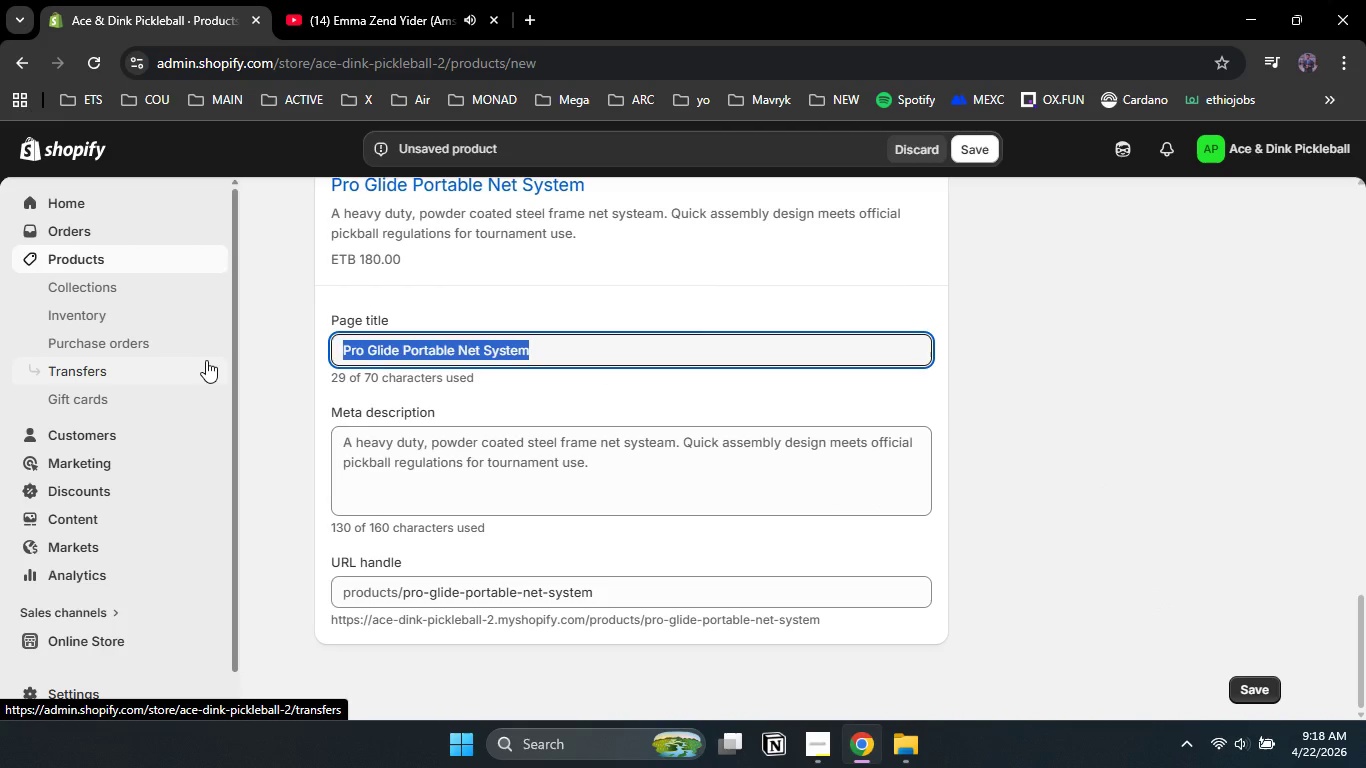 
key(Backspace)
 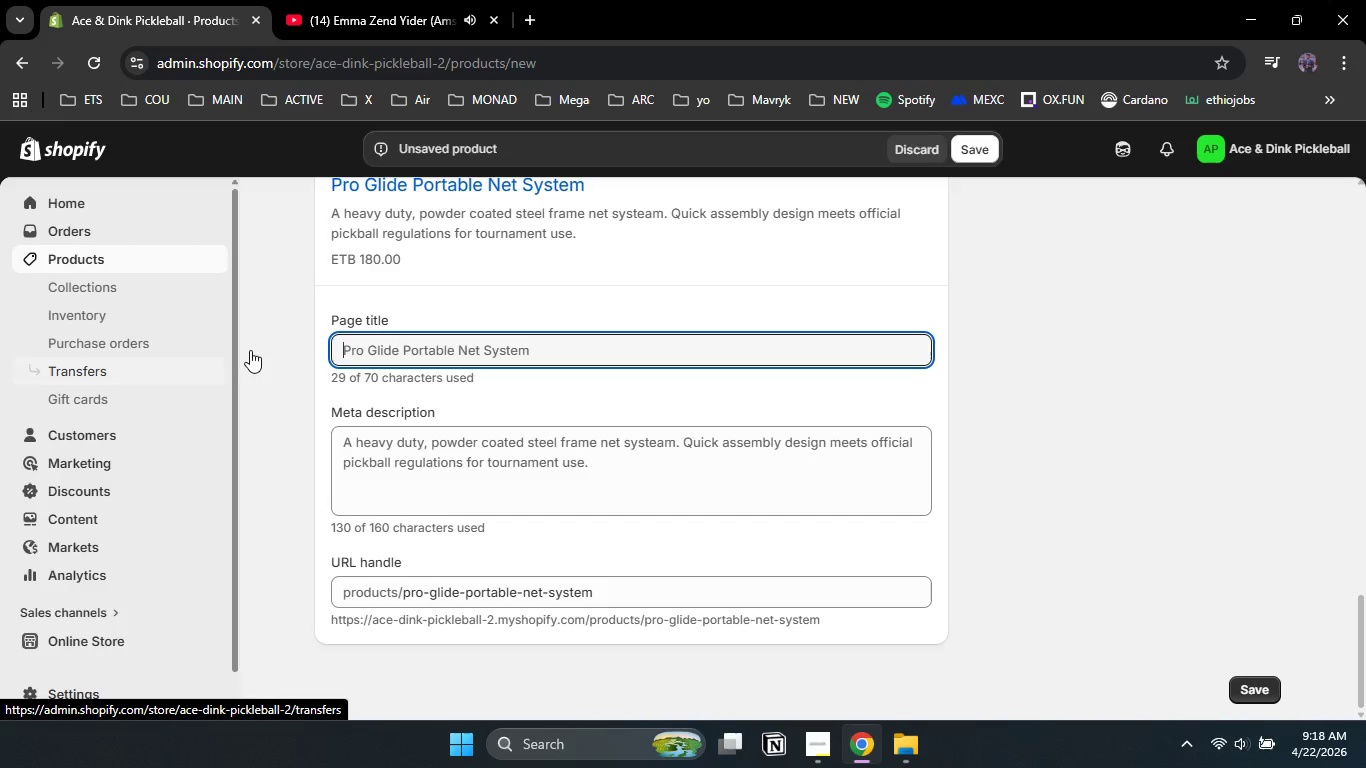 
type(Pro Glide Portable Pickleball Net System | Ace & Dink)
 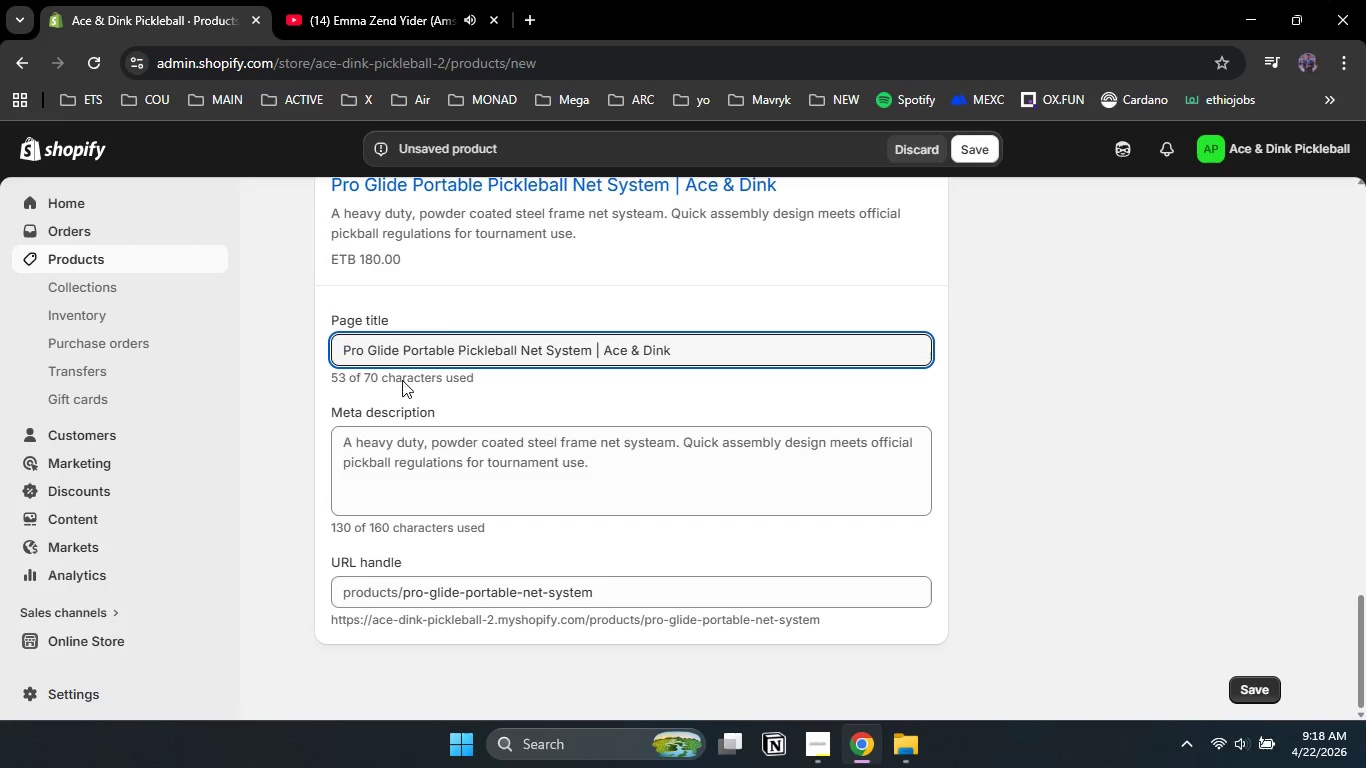 
left_click([418, 488])
 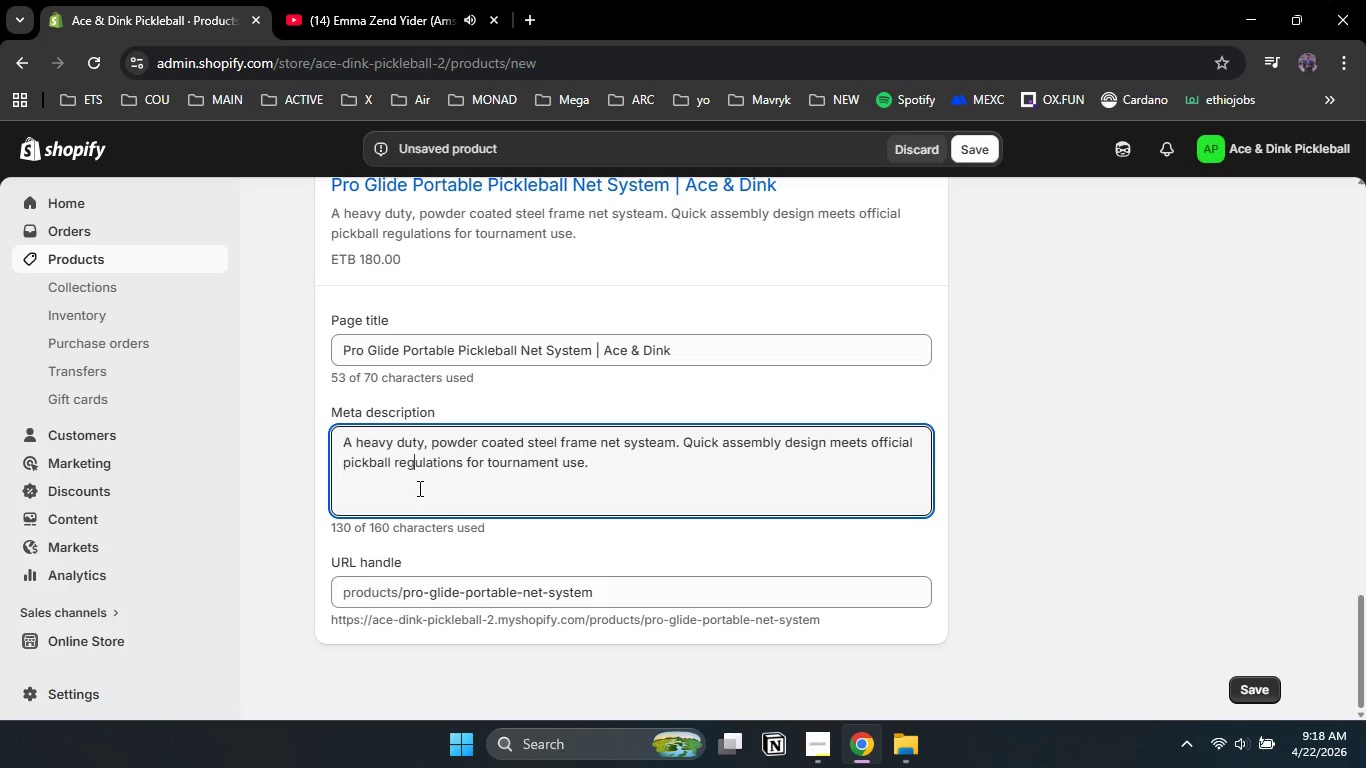 
key(Control+A)
 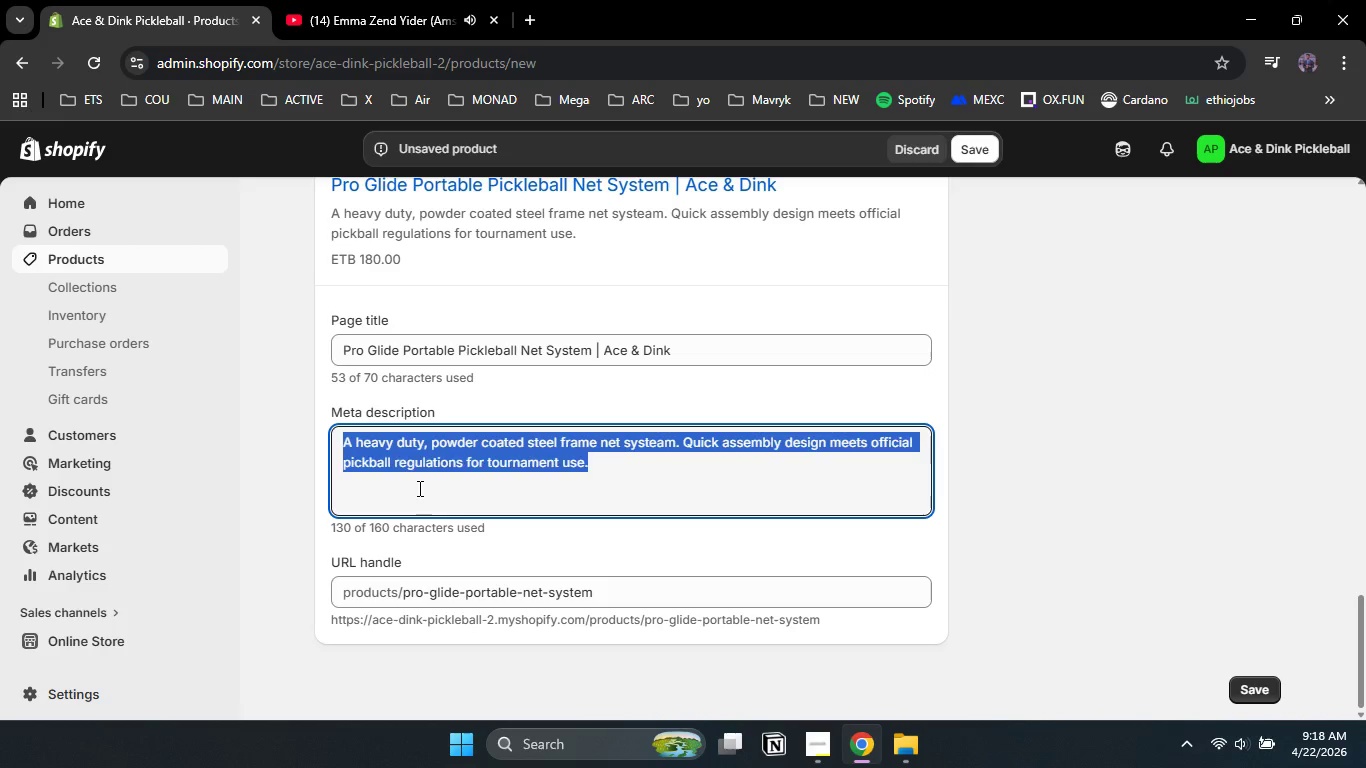 
key(Backspace)
type(Durable, offical size portable net system for professional court setup )
key(Backspace)
type(s. Easy assembly with heavy duty steel framing. Order for flat rate shipping or pickup)
 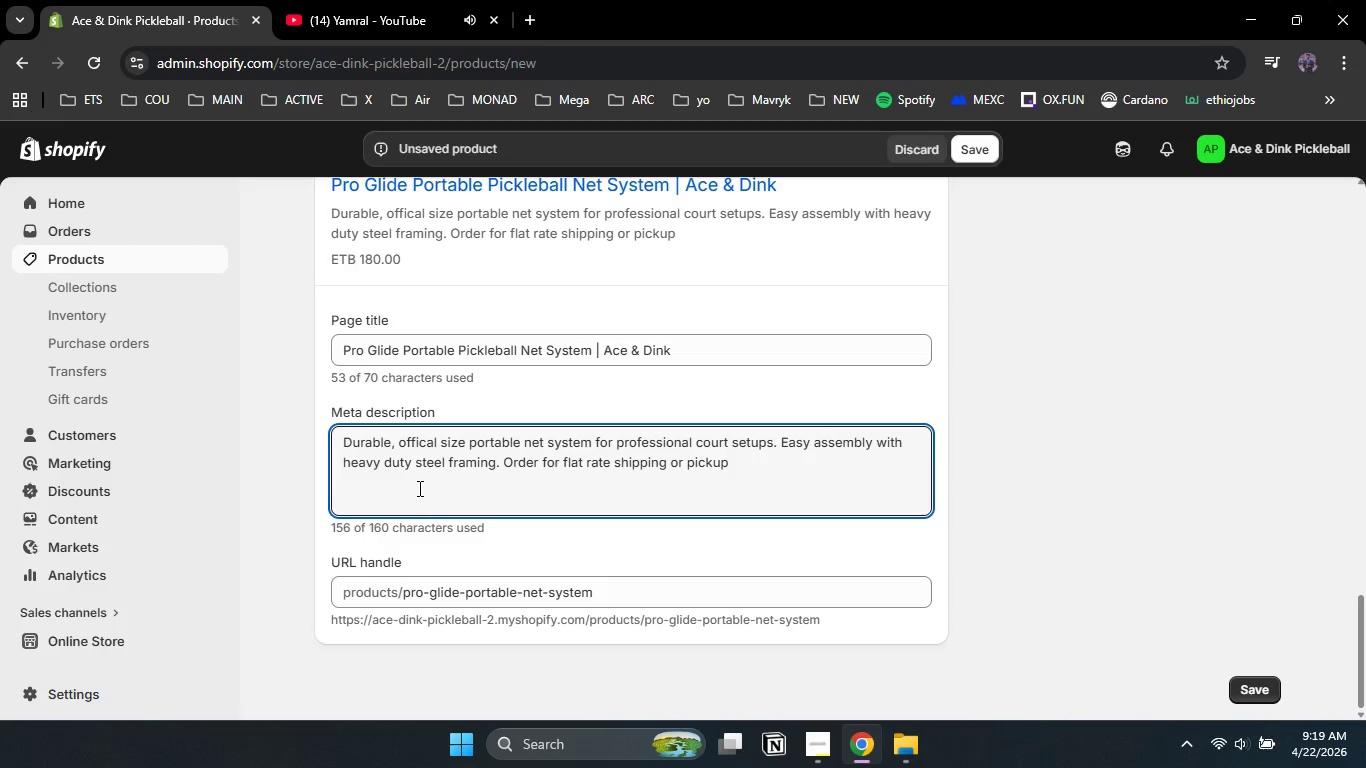 
key(NumpadDecimal)
 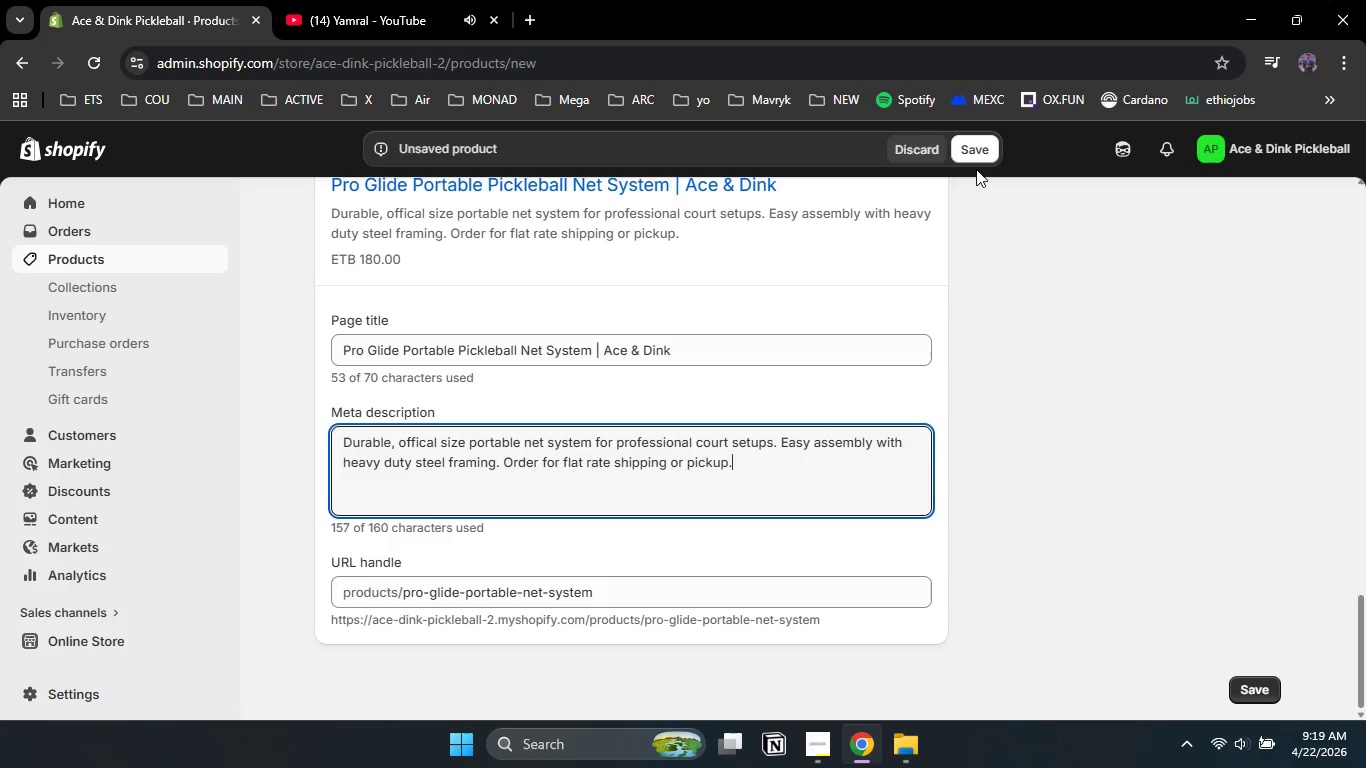 
left_click([976, 153])
 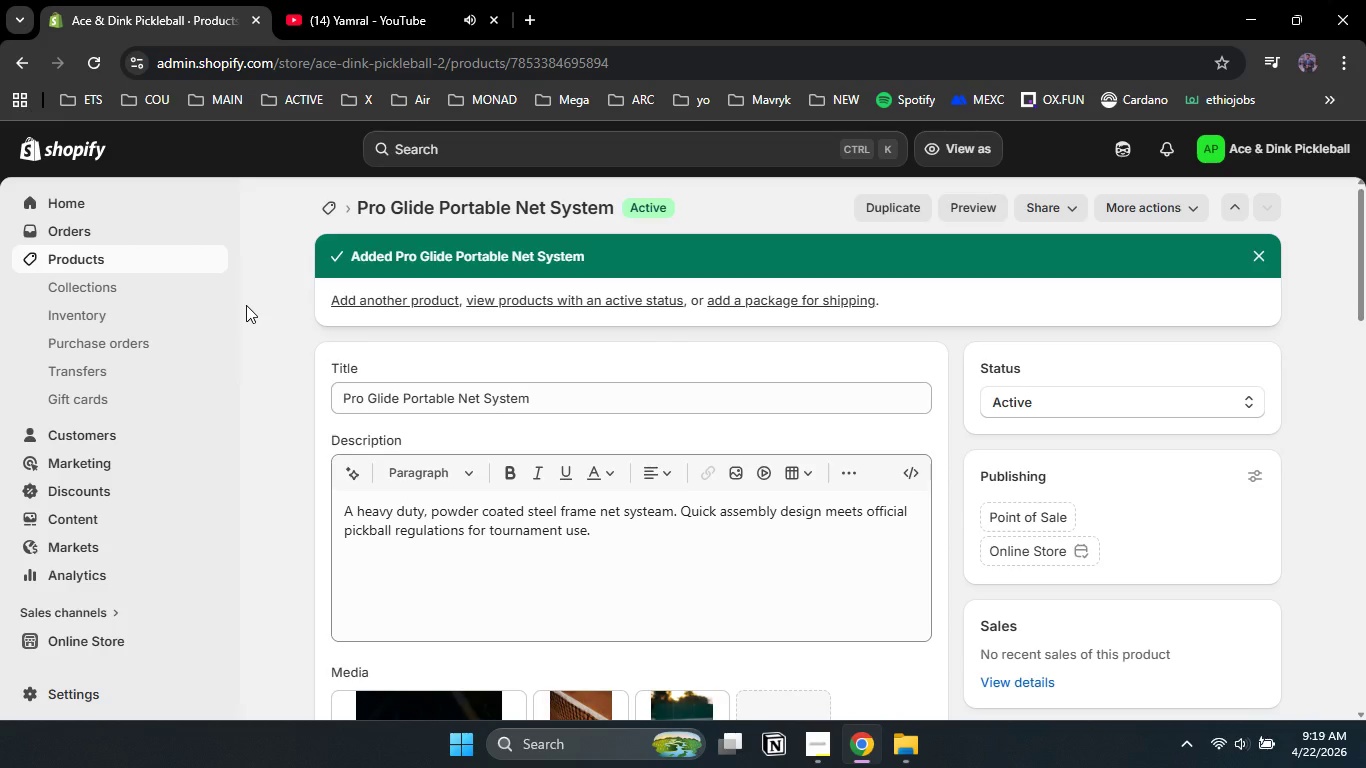 
wait(18.17)
 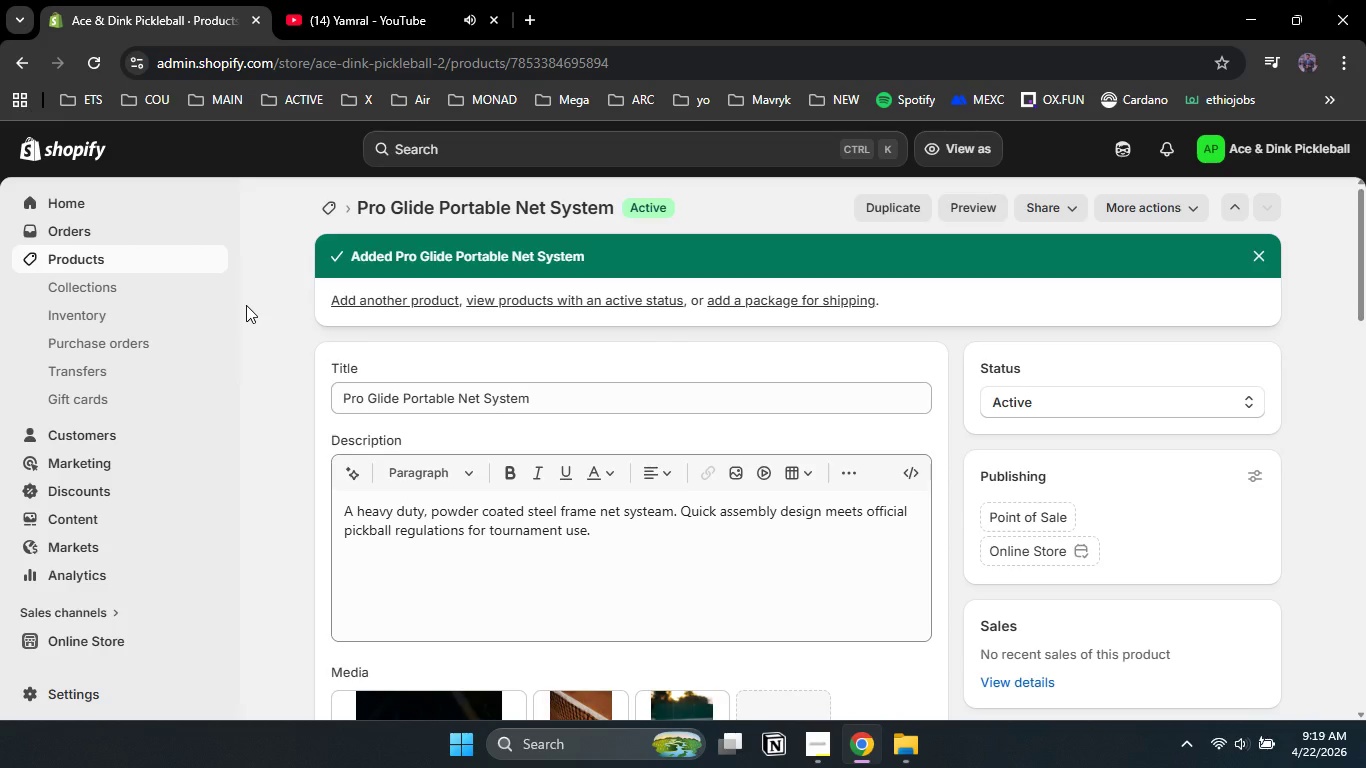 
left_click([90, 320])
 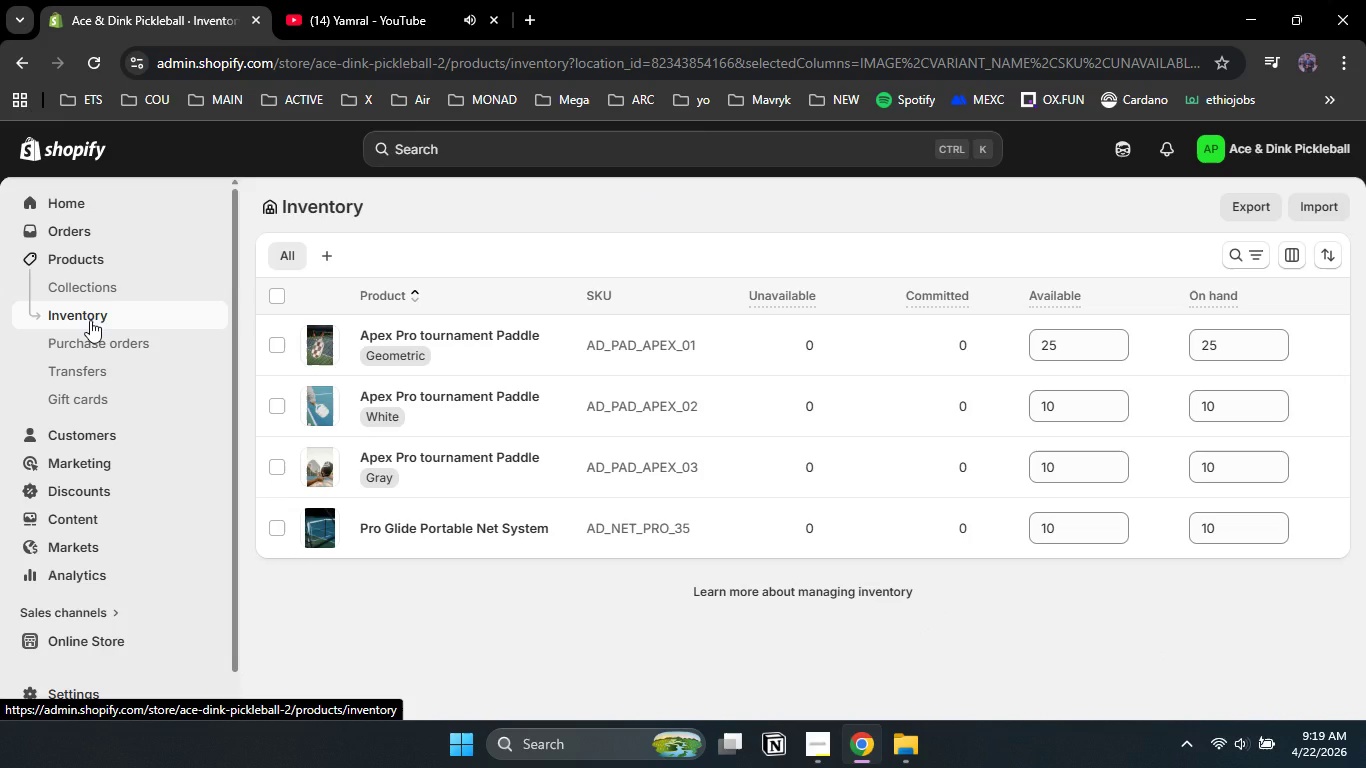 
wait(8.28)
 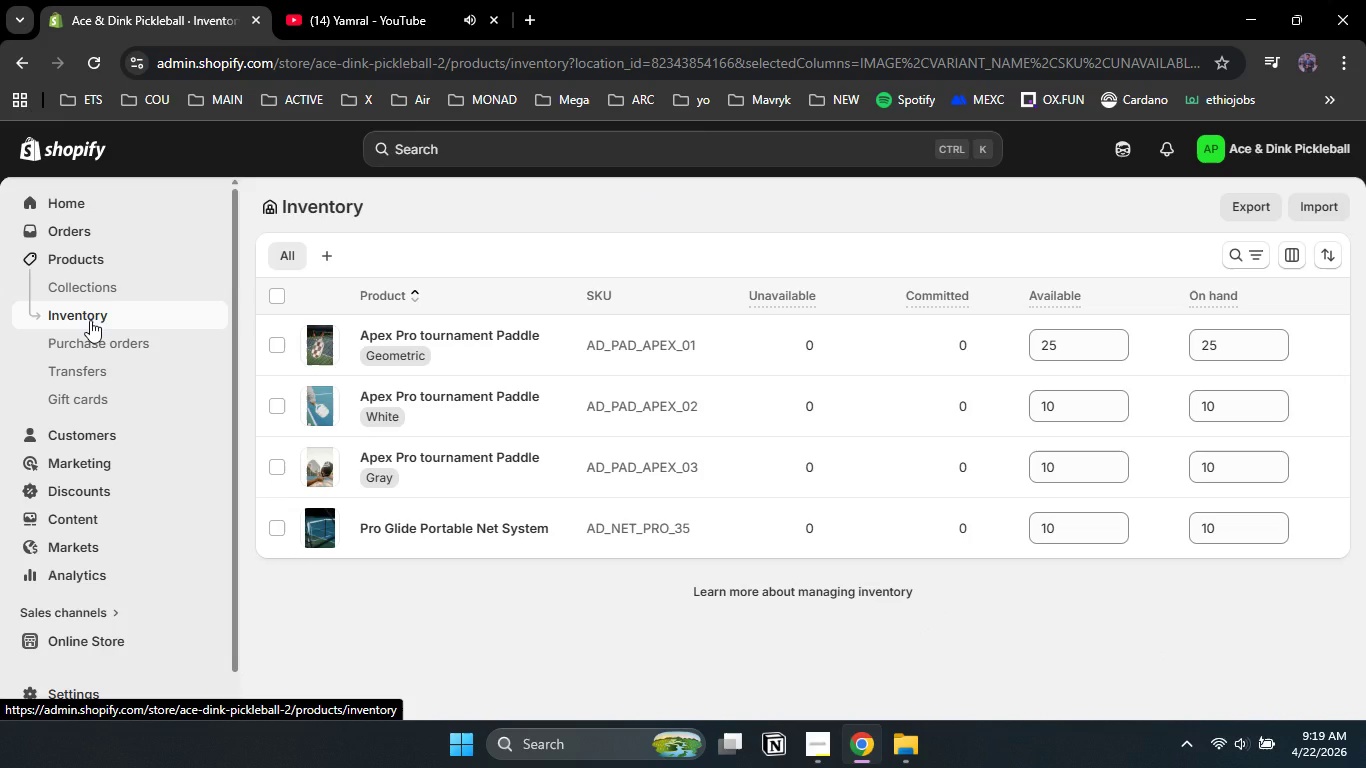 
left_click([73, 523])
 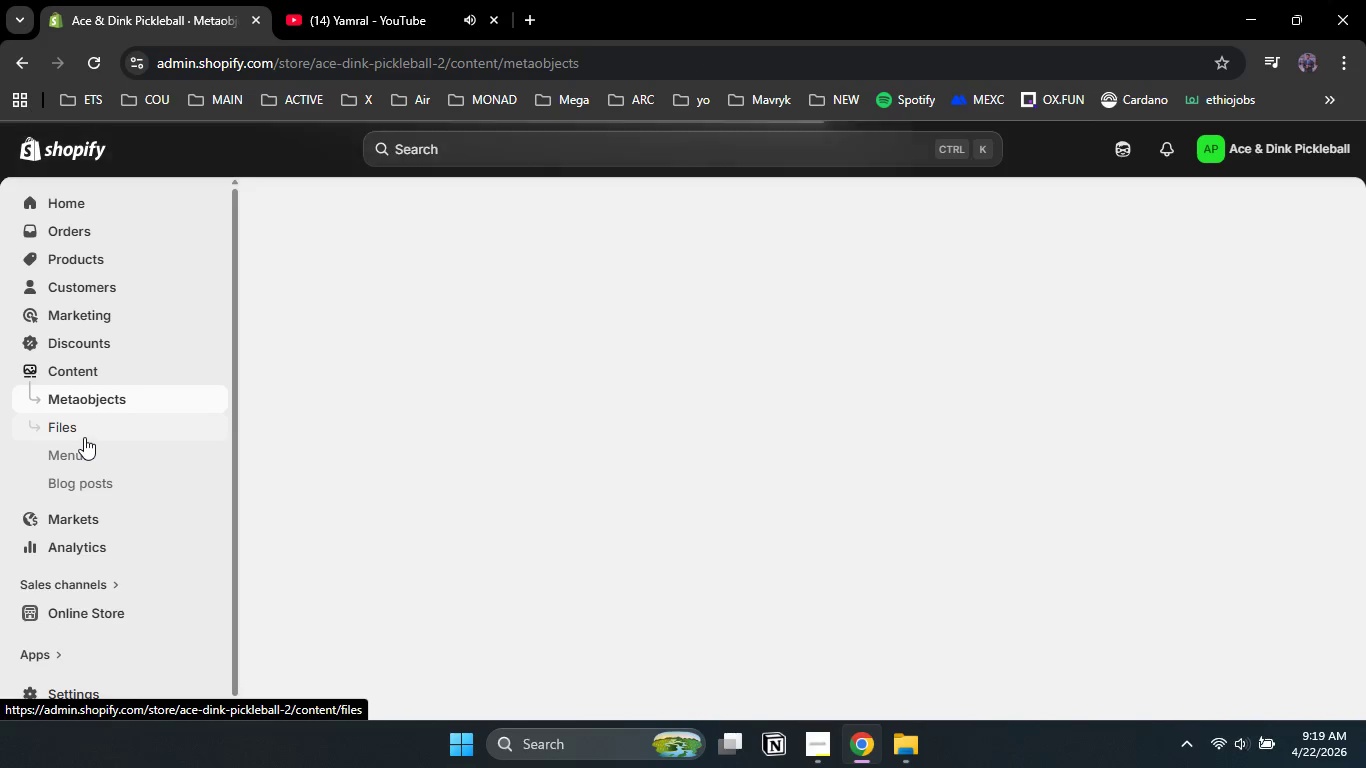 
left_click([82, 434])
 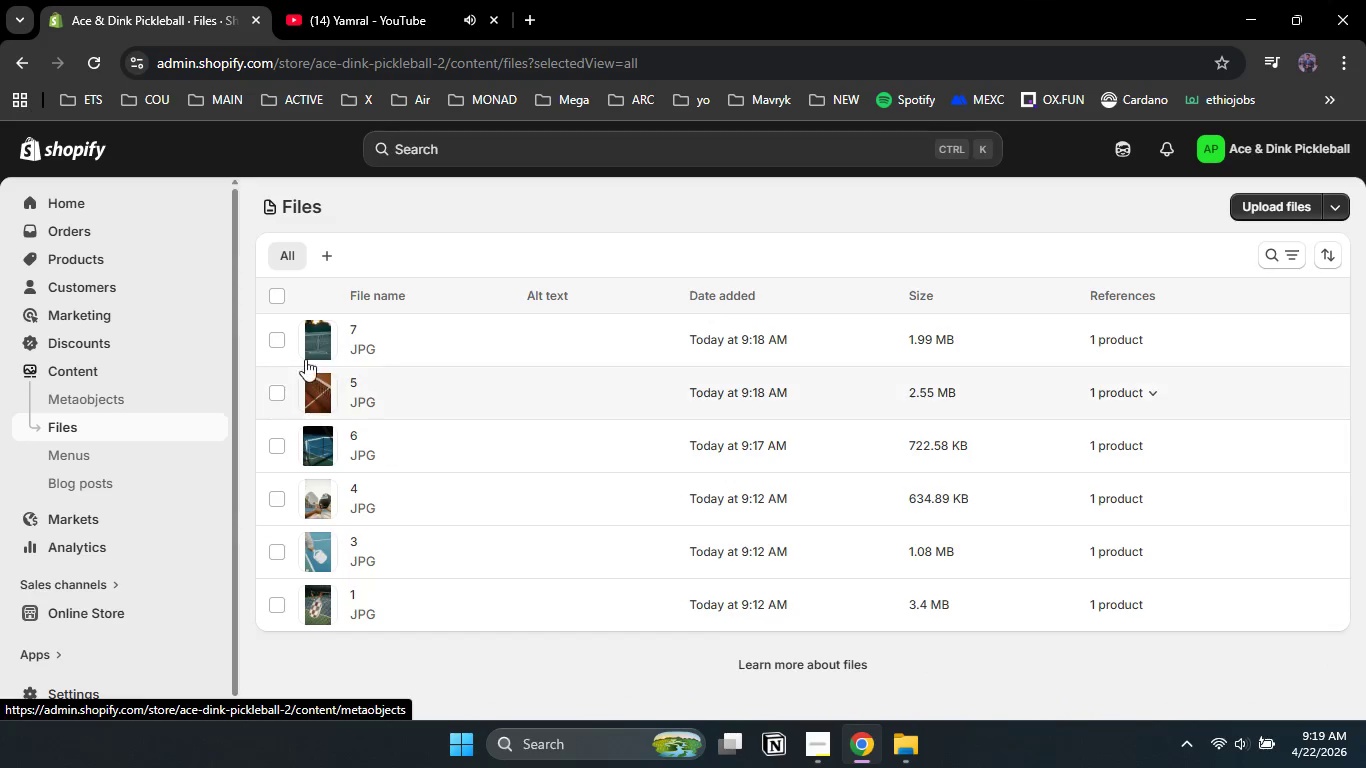 
left_click([325, 337])
 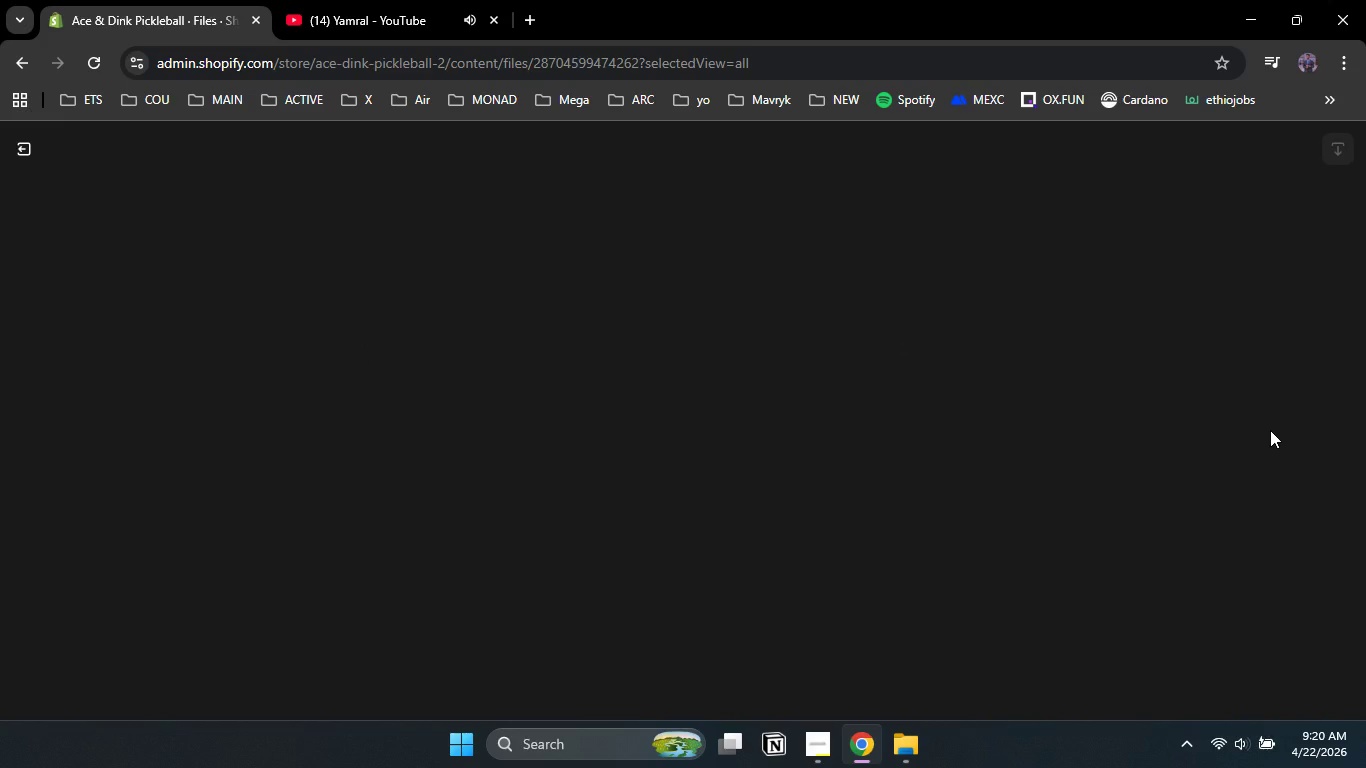 
wait(6.72)
 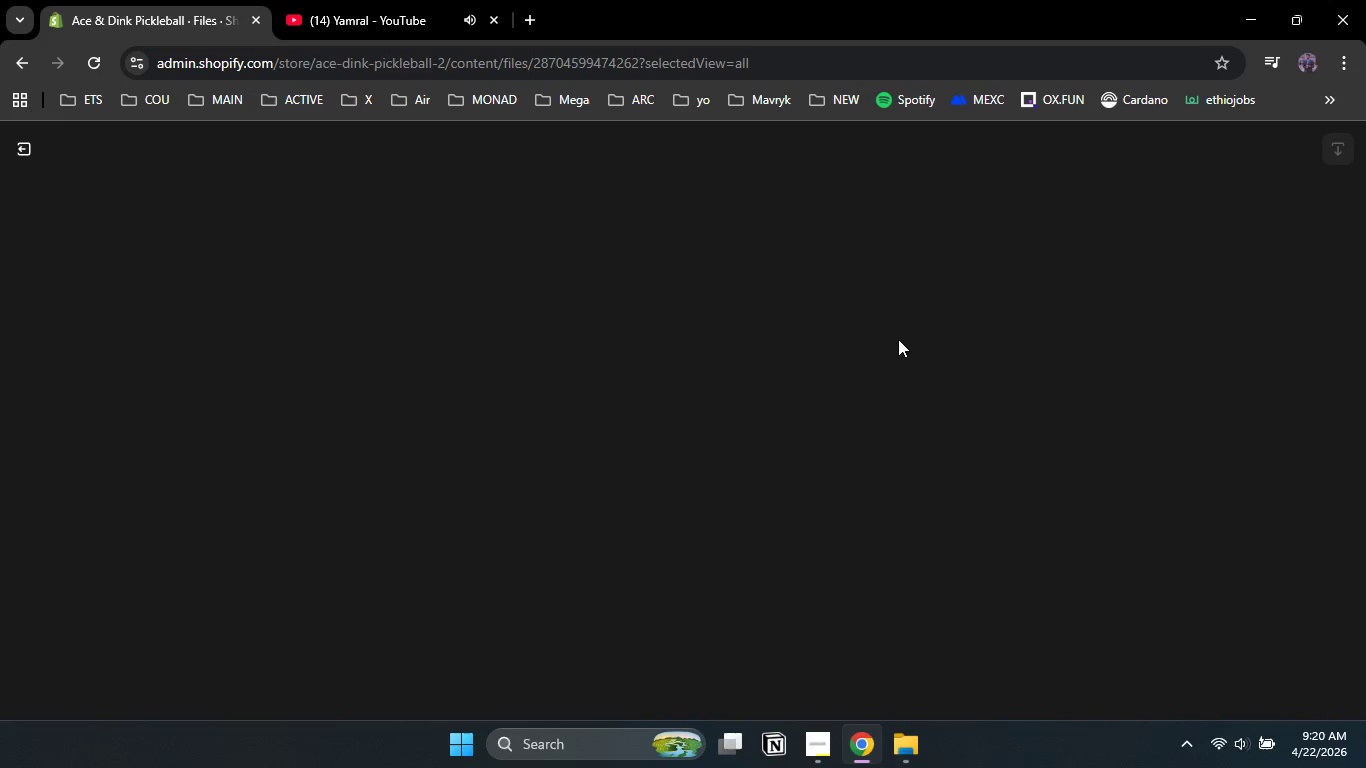 
left_click([1105, 376])
 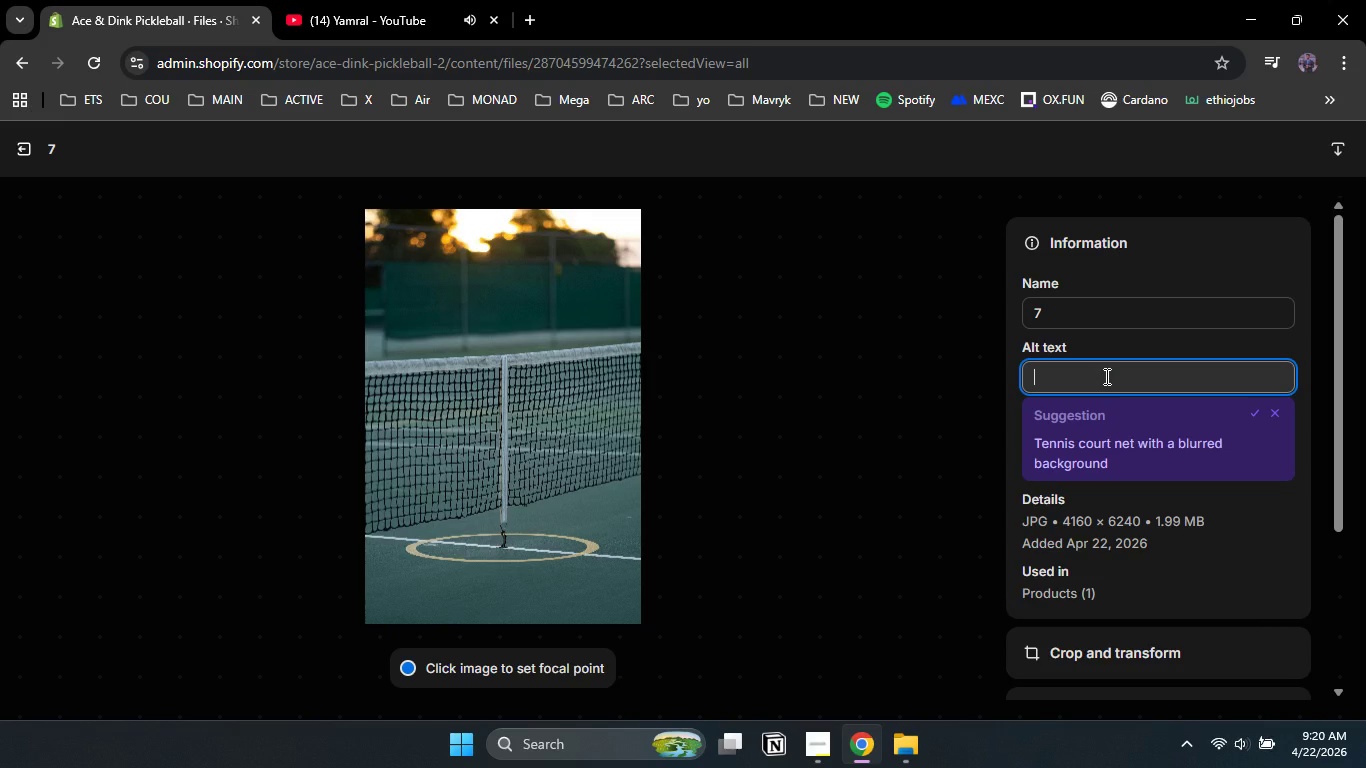 
type(Tennis net at )
 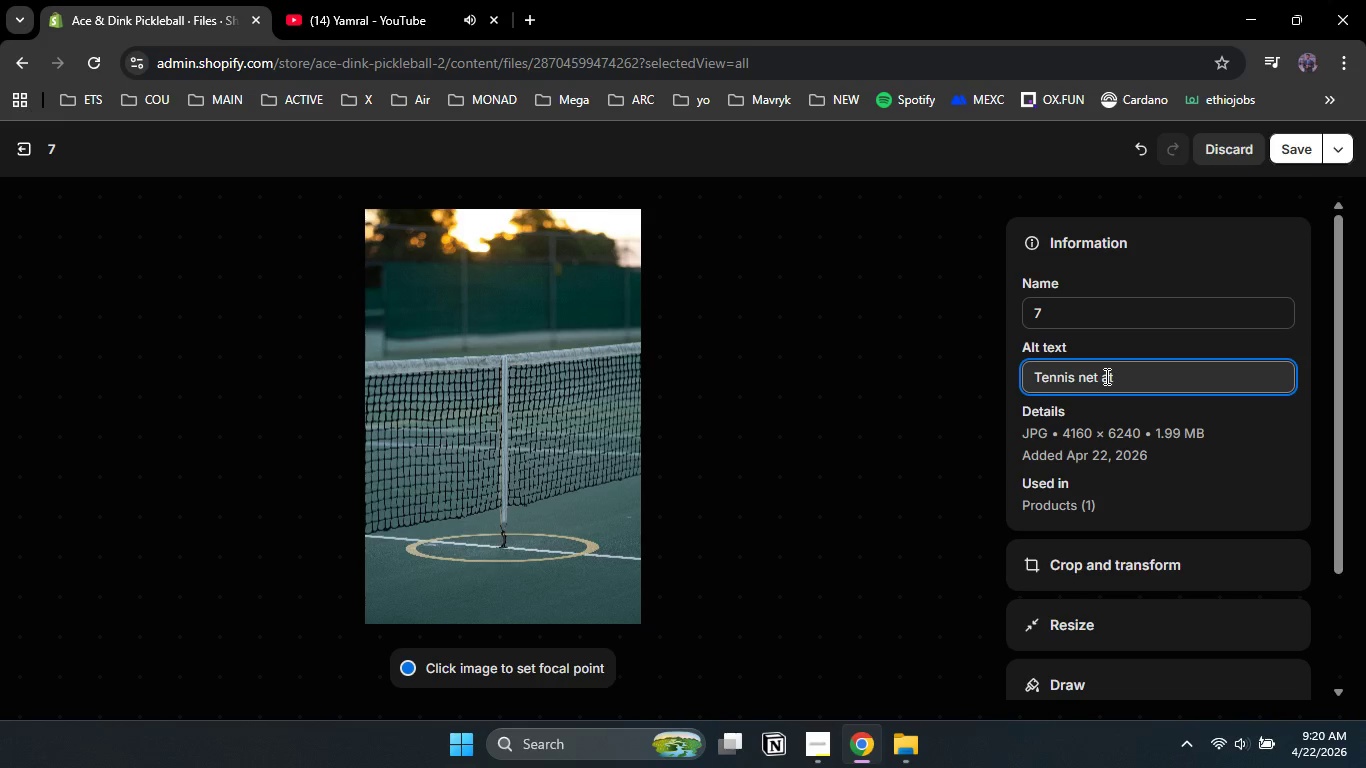 
type(sunset for spory reimagined with center cercle)
key(Backspace)
key(Backspace)
key(Backspace)
key(Backspace)
key(Backspace)
key(Backspace)
type(circle)
 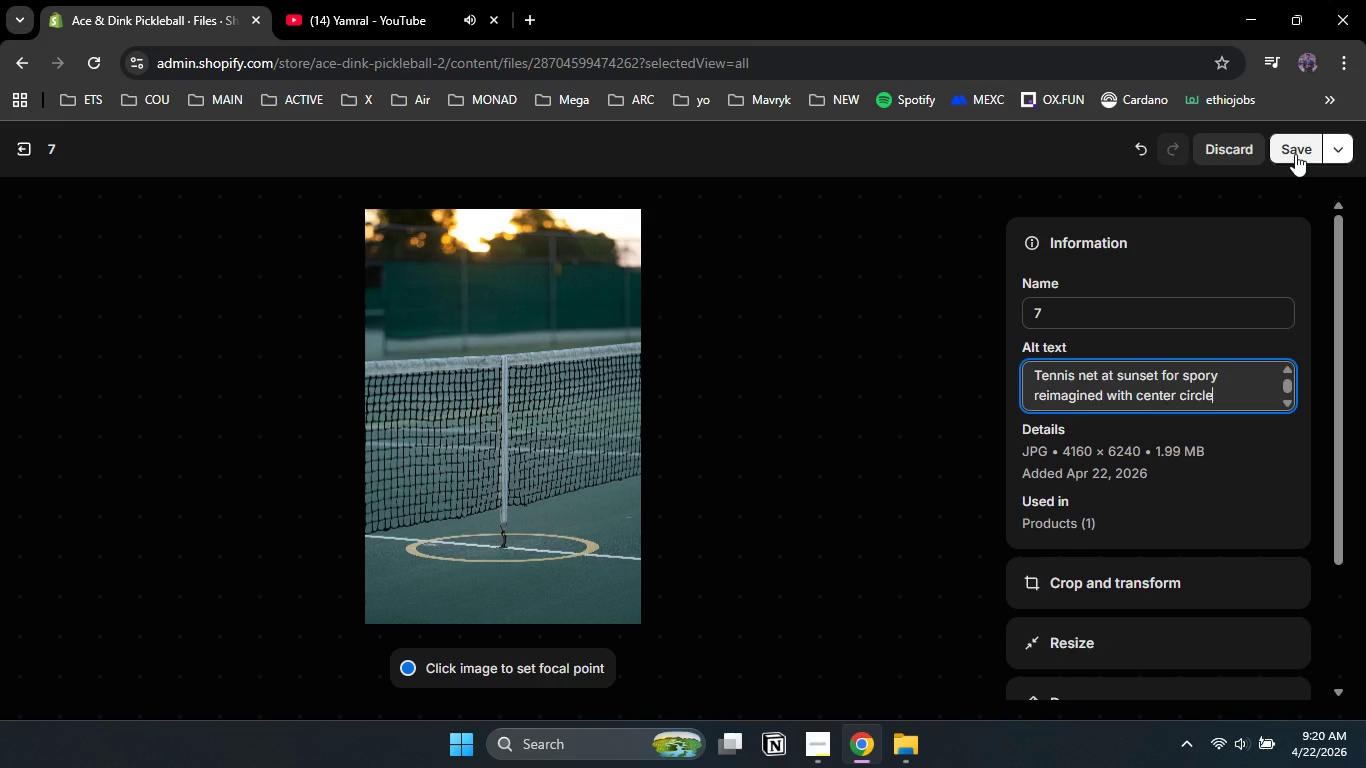 
left_click([1295, 154])
 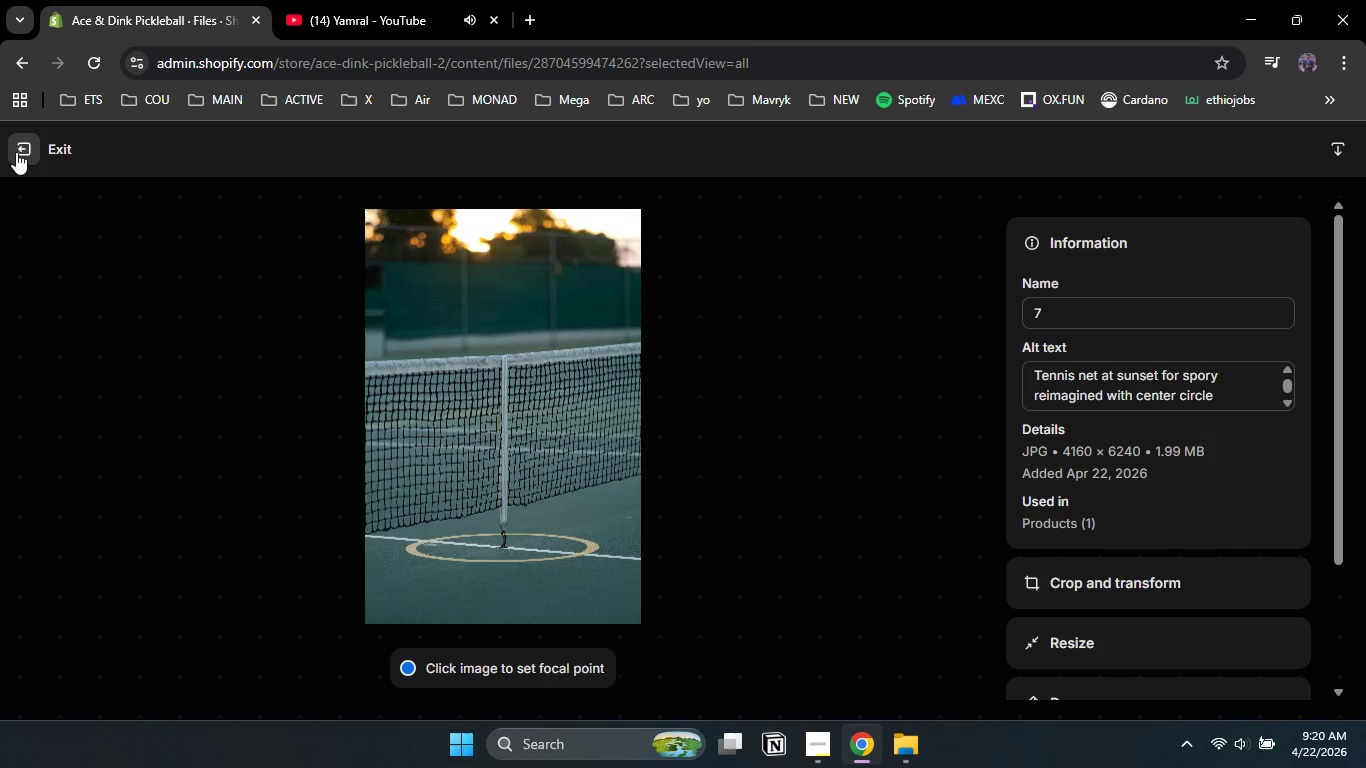 
left_click([18, 151])
 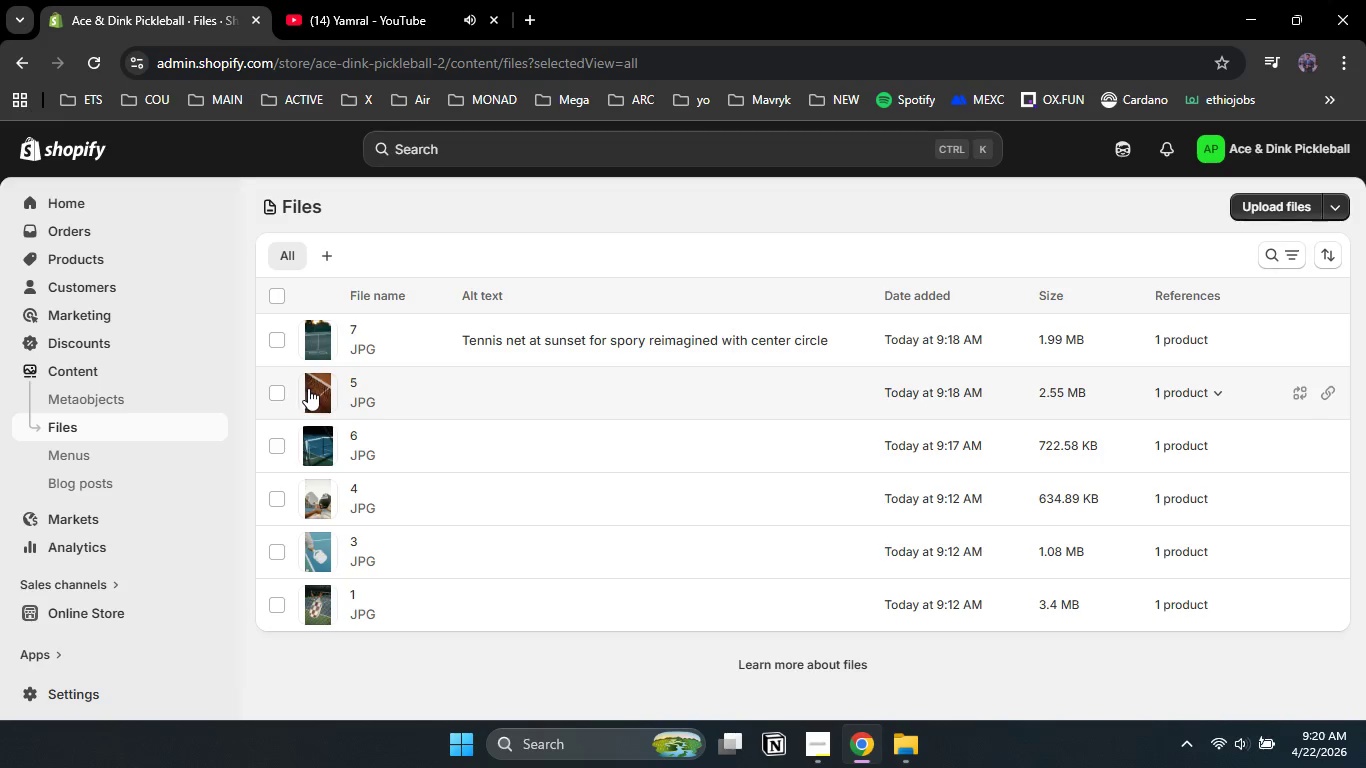 
left_click([325, 392])
 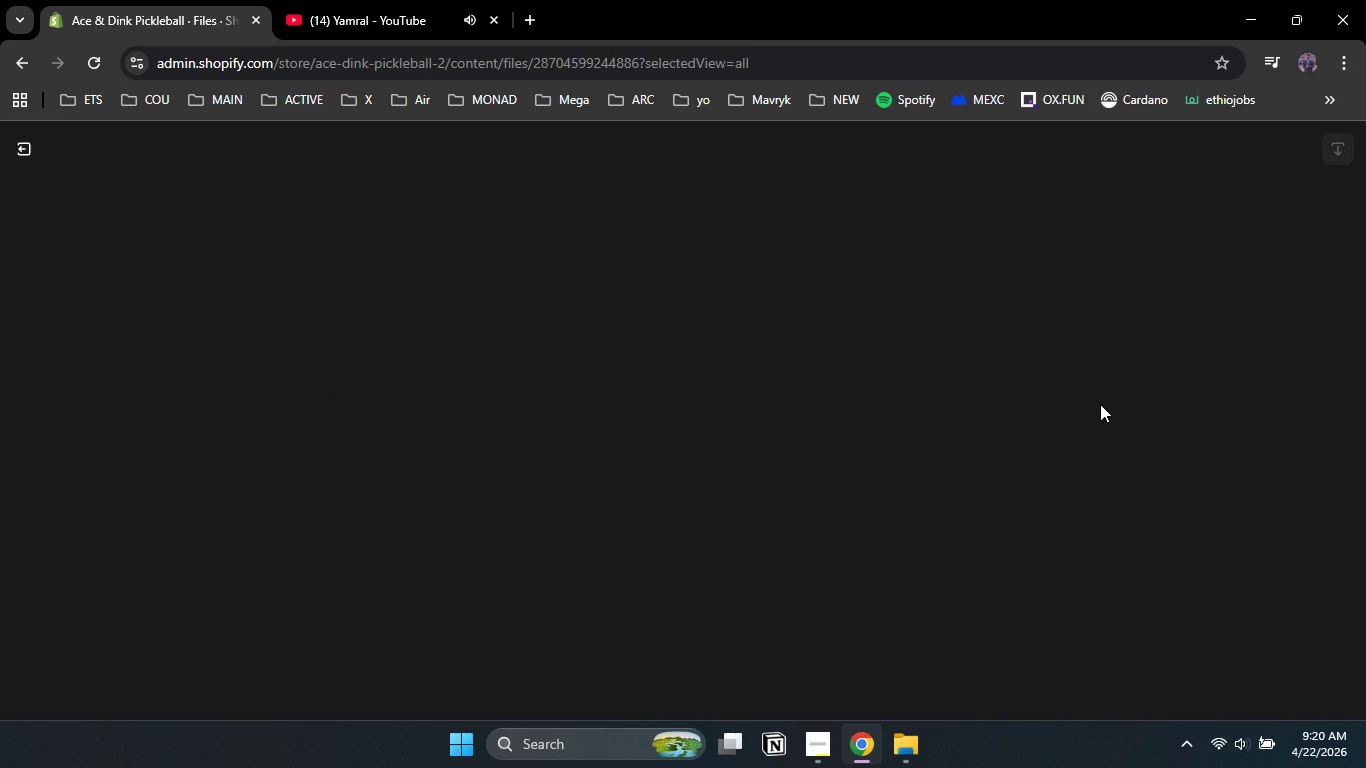 
wait(7.14)
 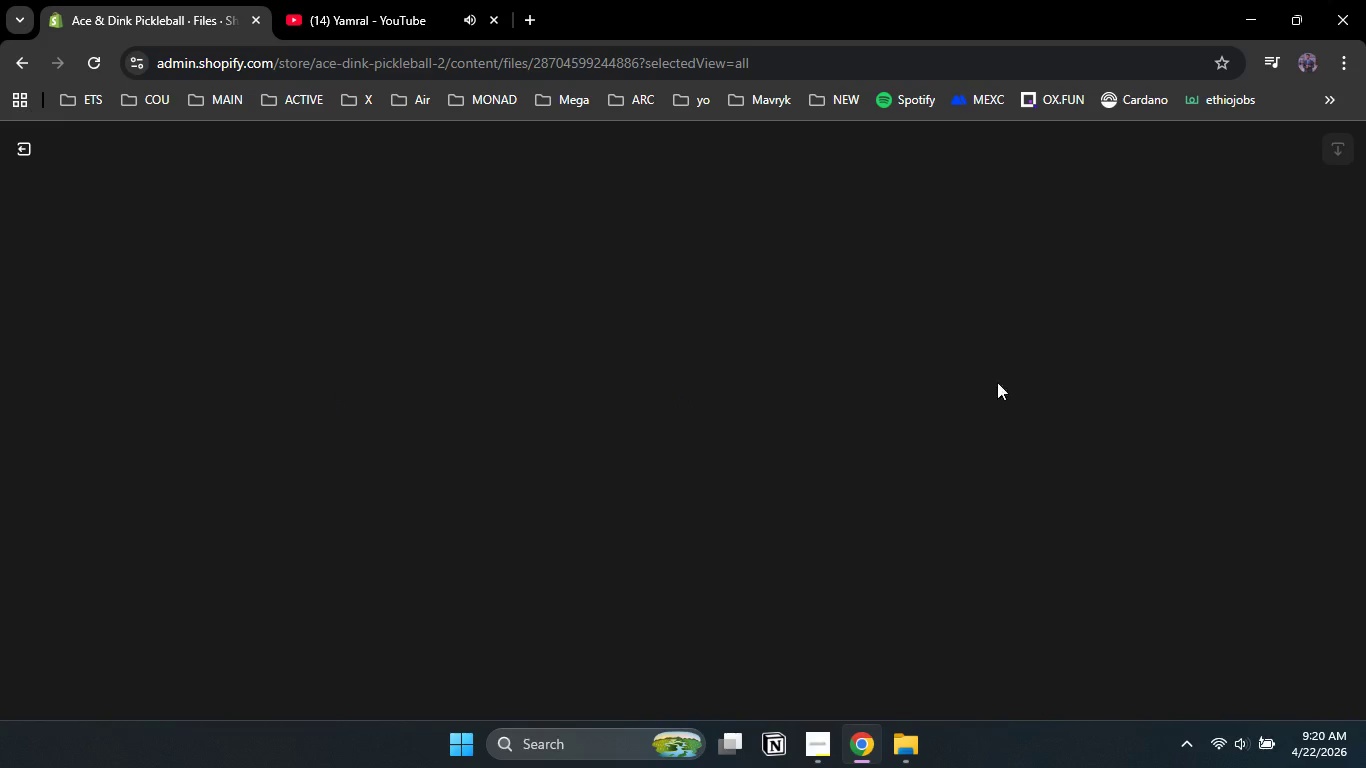 
left_click([1112, 376])
 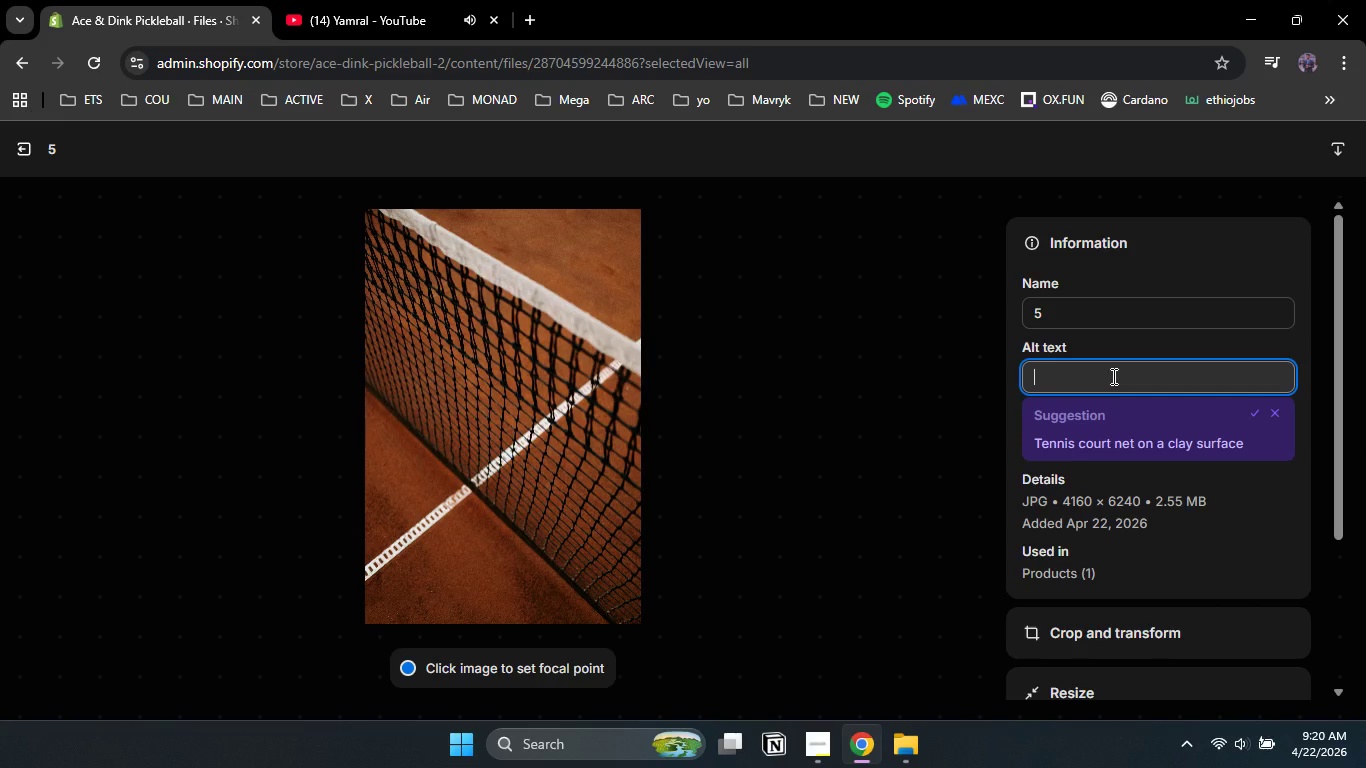 
hold_key(key=ShiftLeft, duration=0.38)
 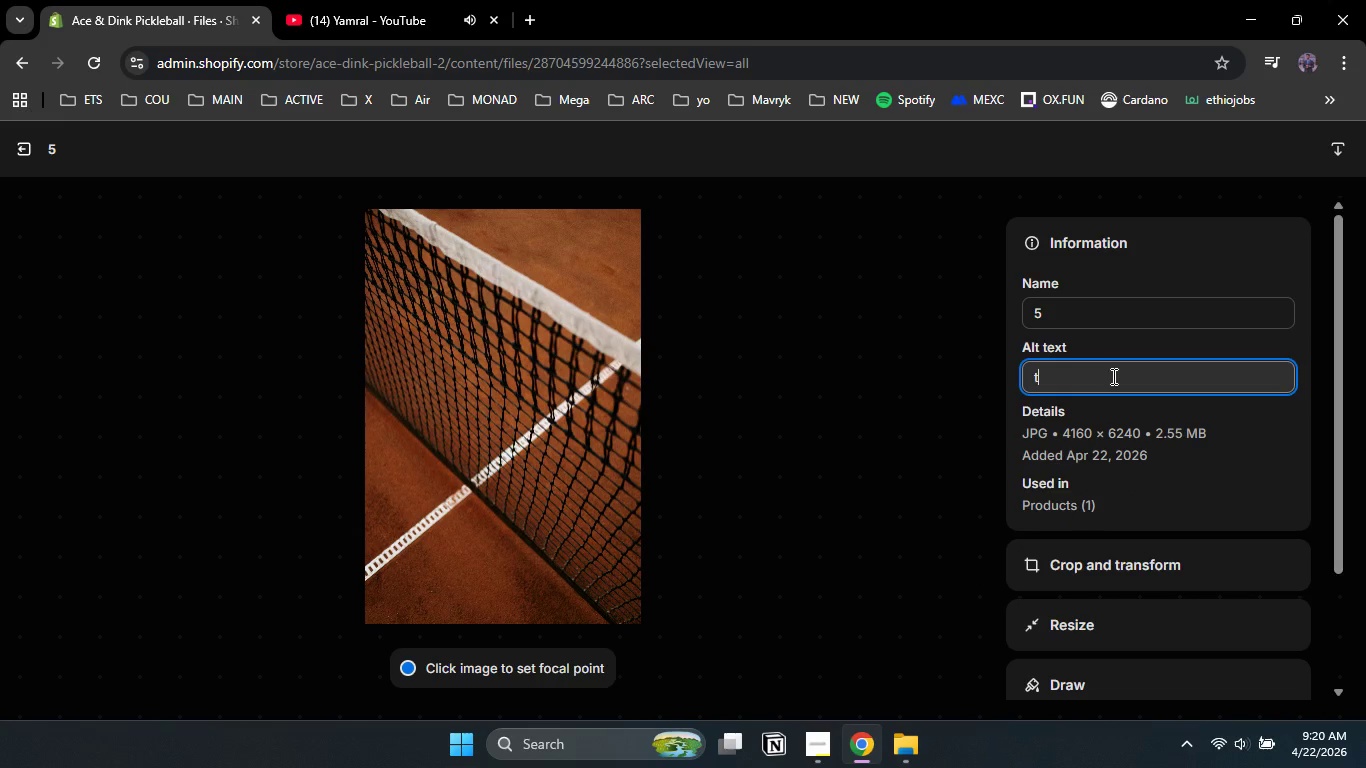 
type(tennis ney)
key(Backspace)
type(t in a clay court with white line)
 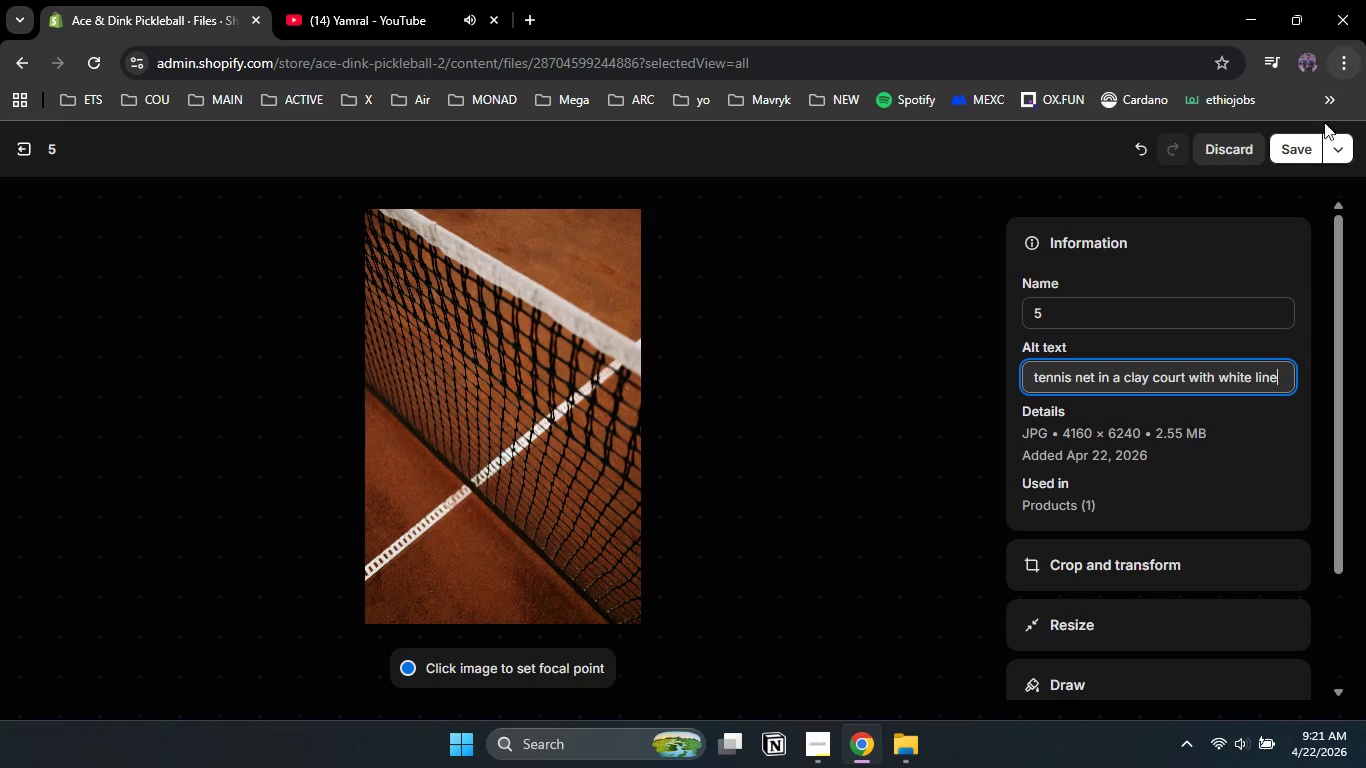 
left_click([1292, 156])
 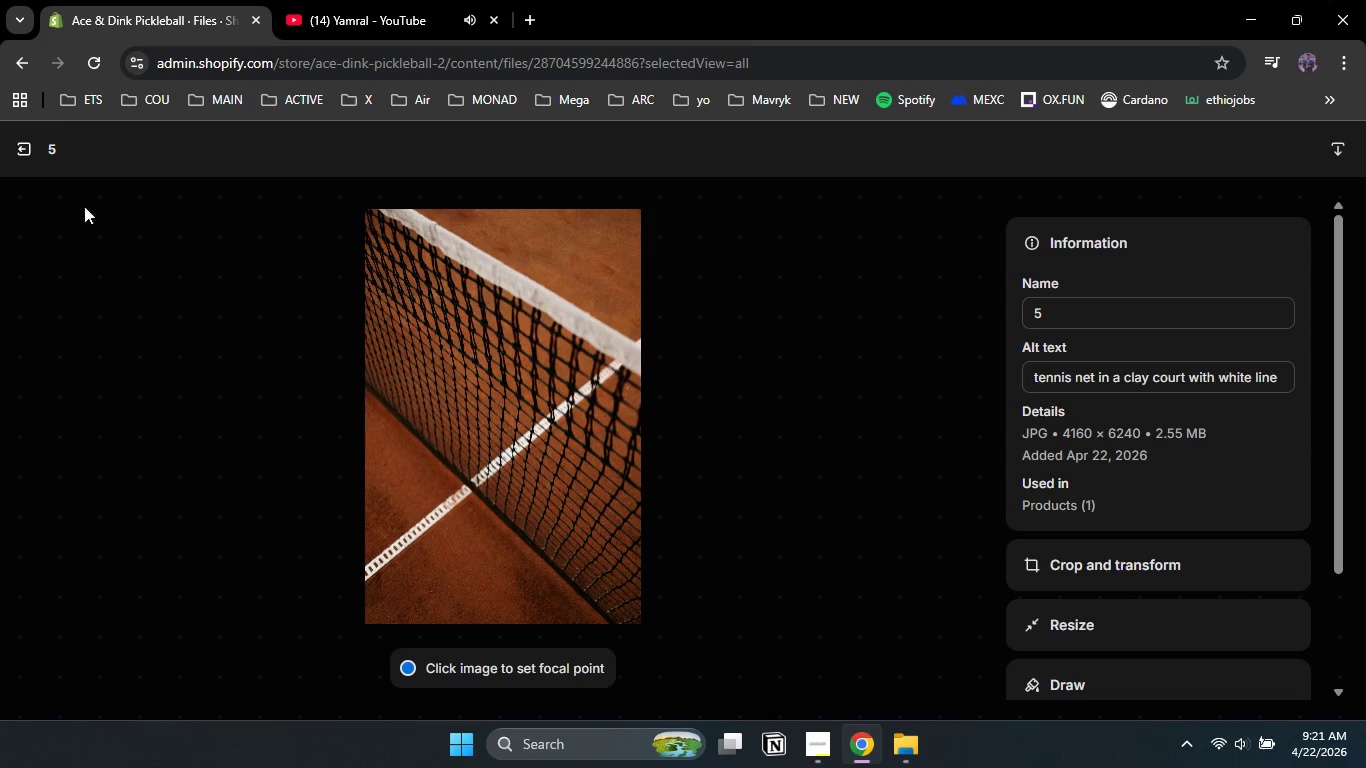 
left_click([18, 151])
 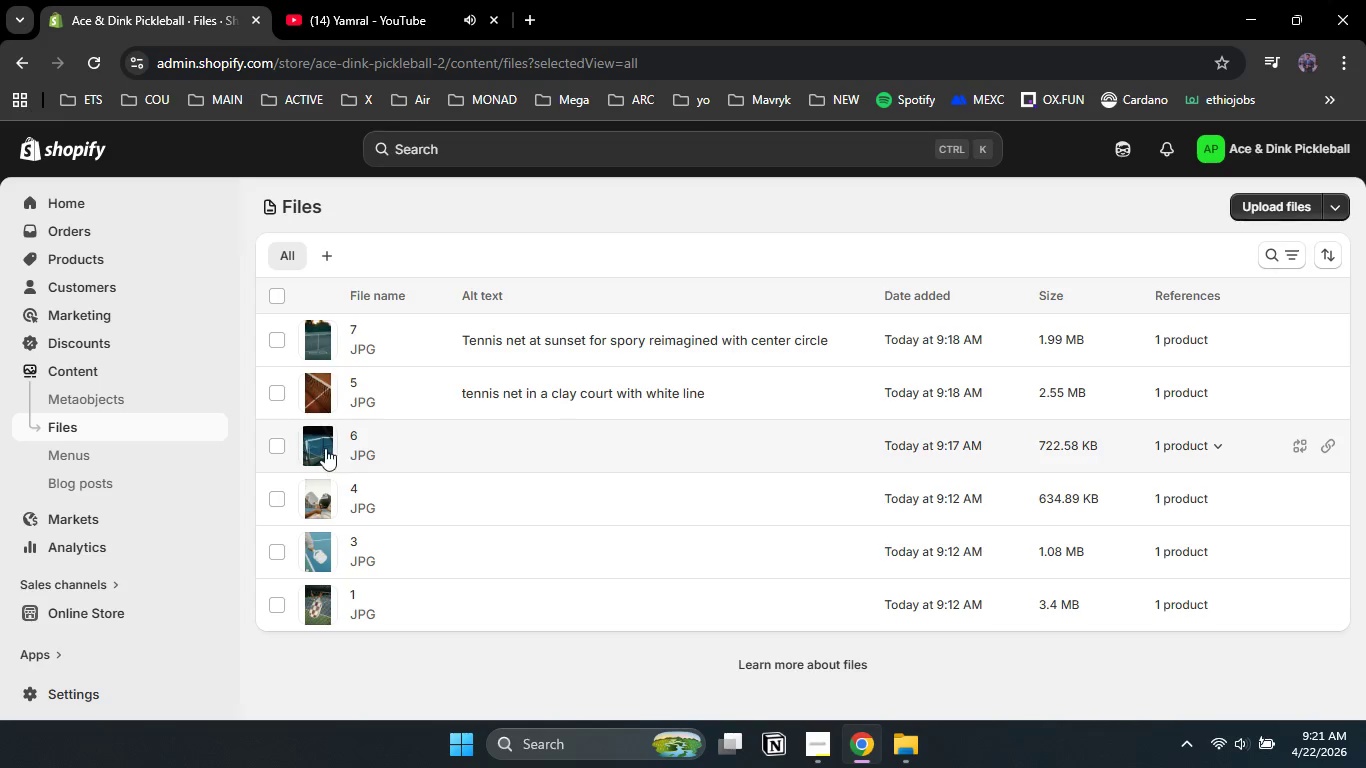 
left_click([322, 446])
 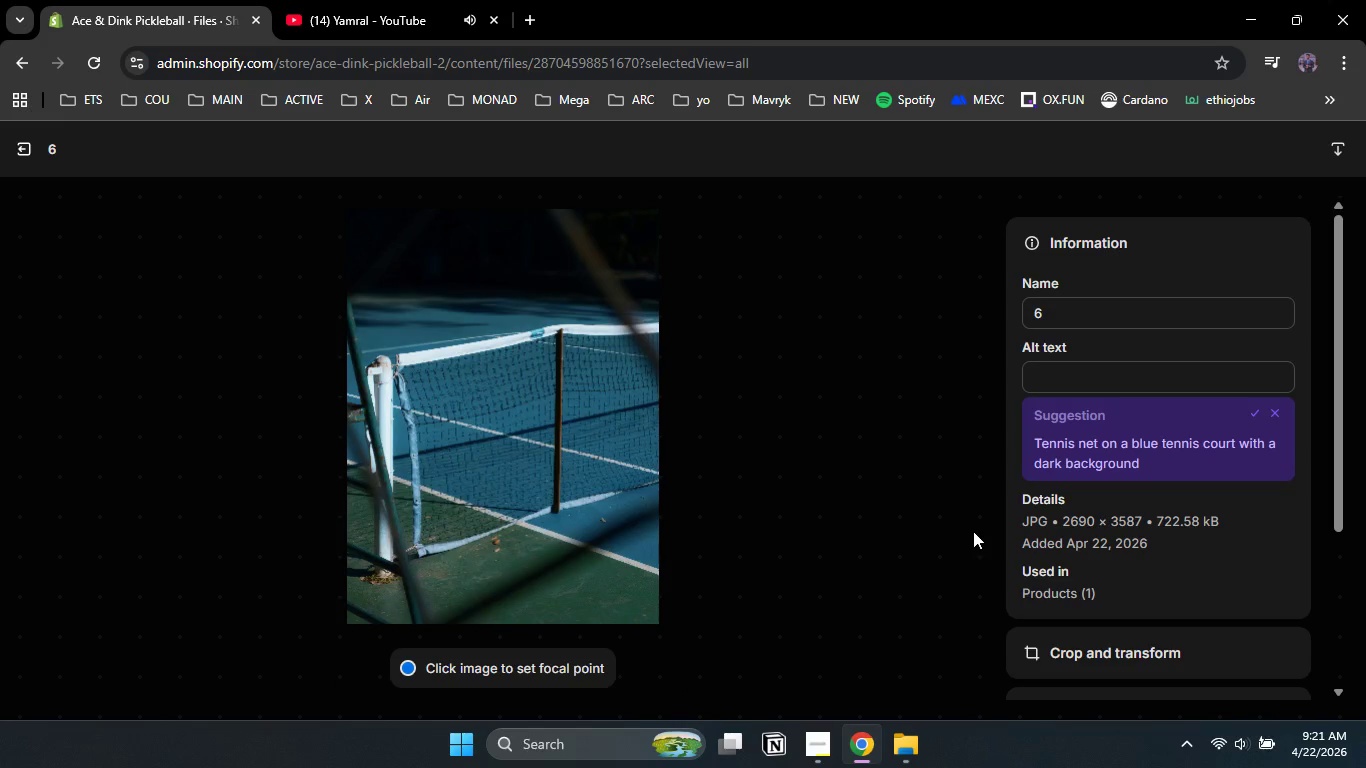 
left_click([1089, 376])
 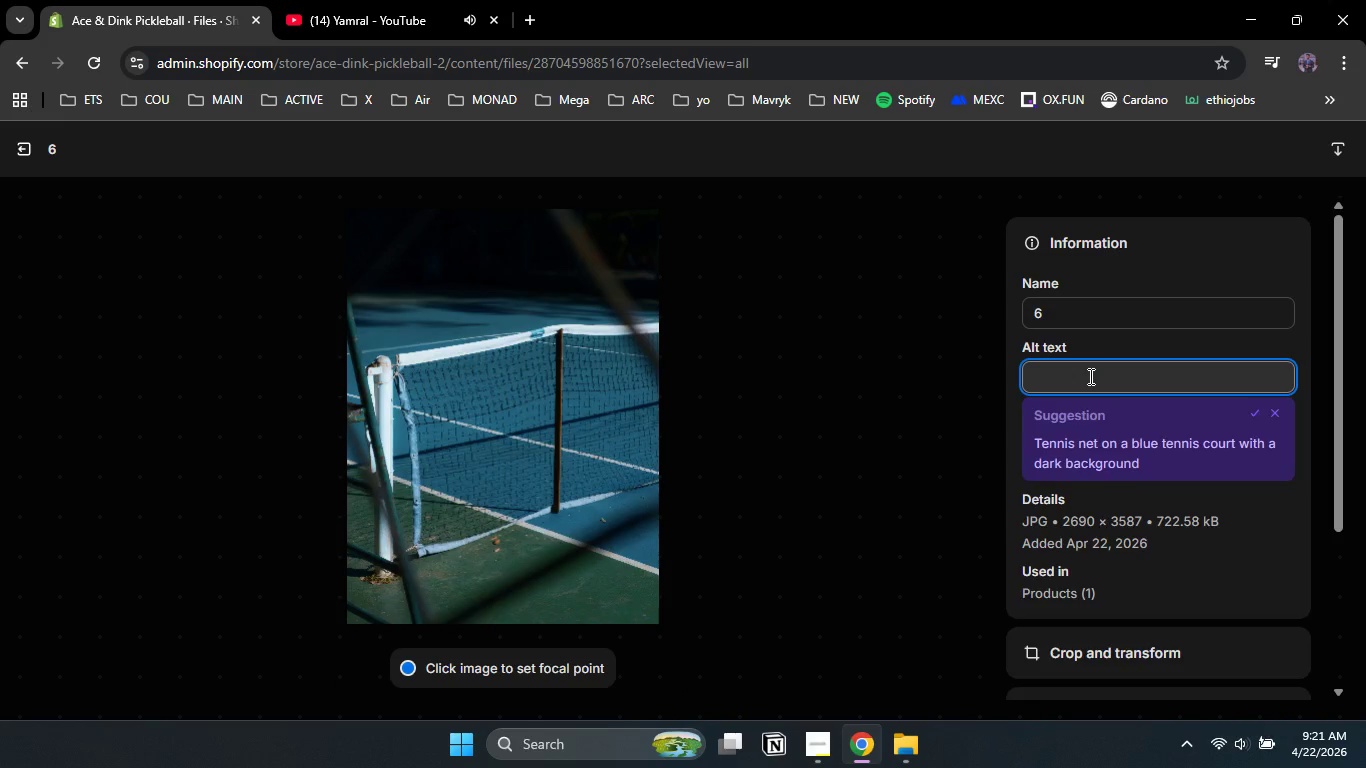 
type(close up )
 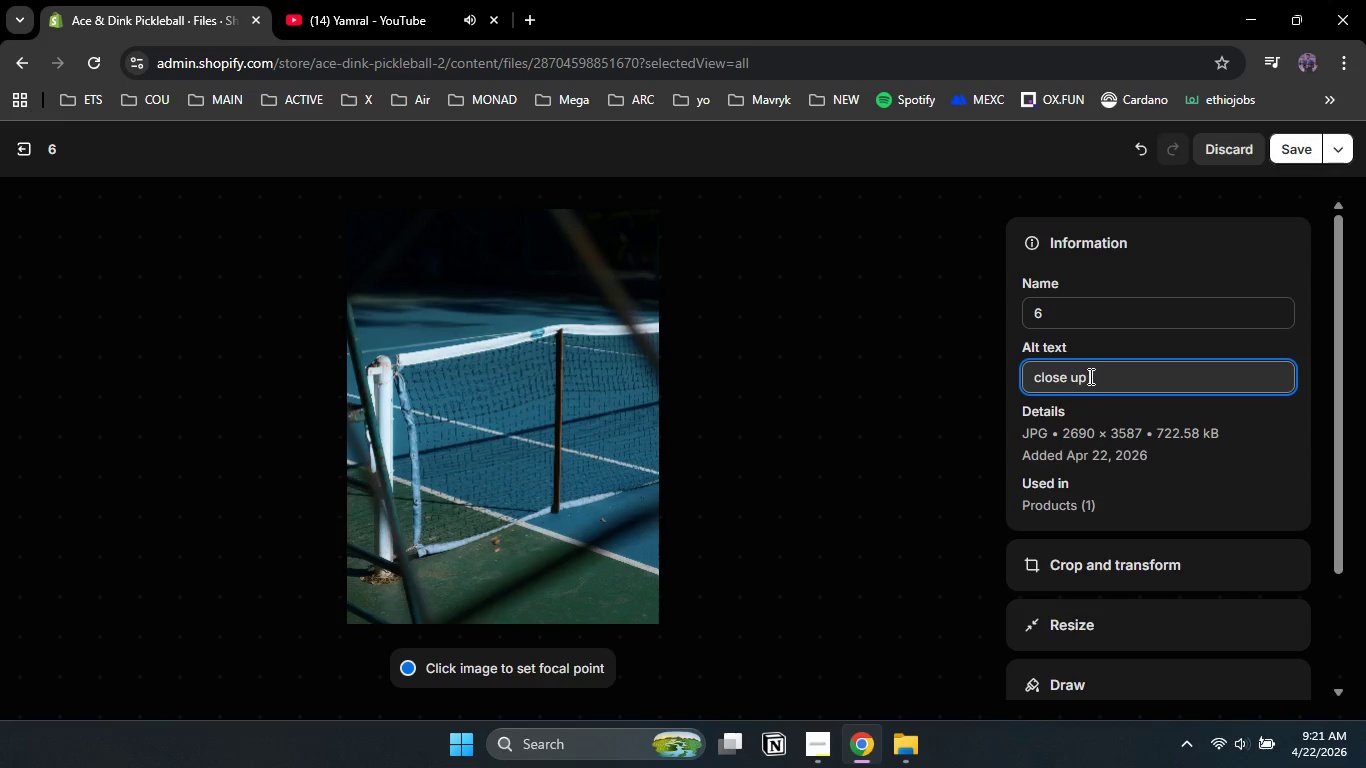 
type(of tennis court net in sur)
key(Backspace)
type(nrise with a blue court field)
 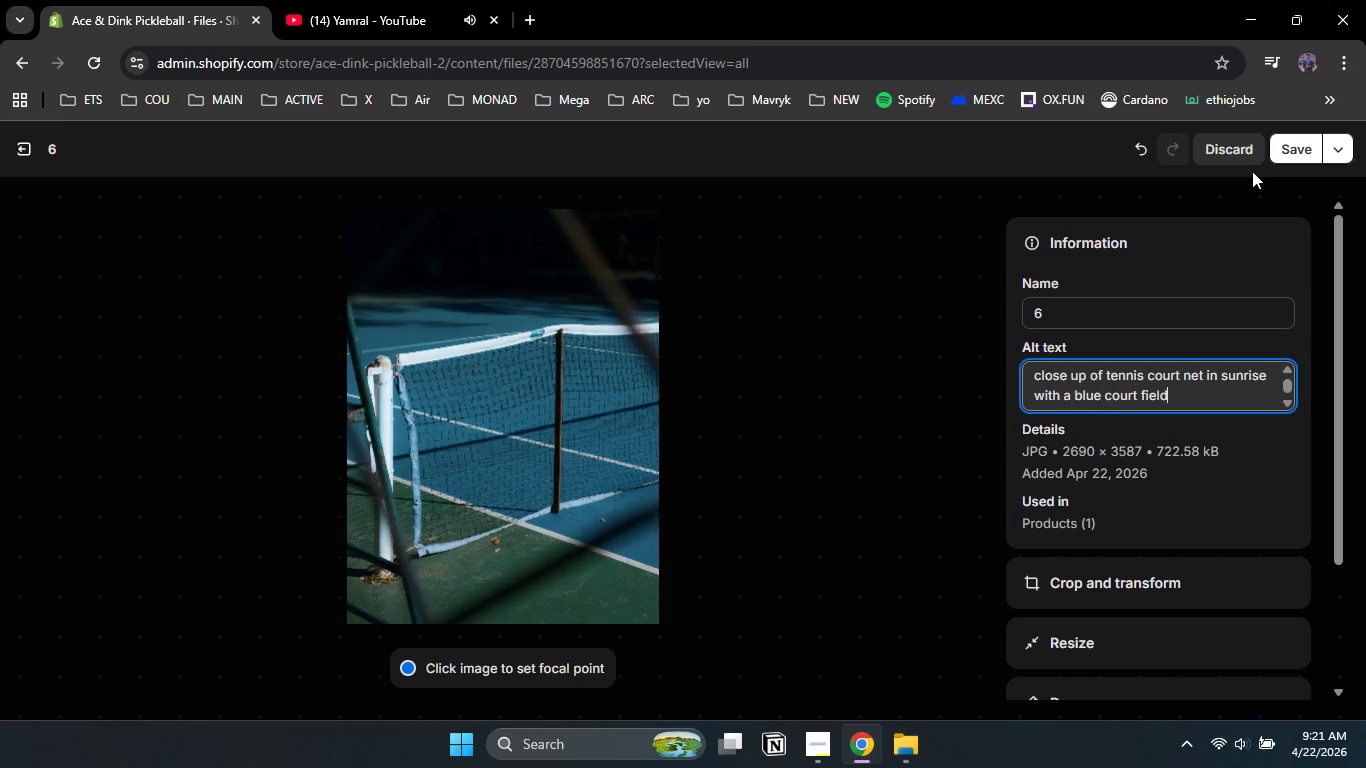 
left_click([1279, 156])
 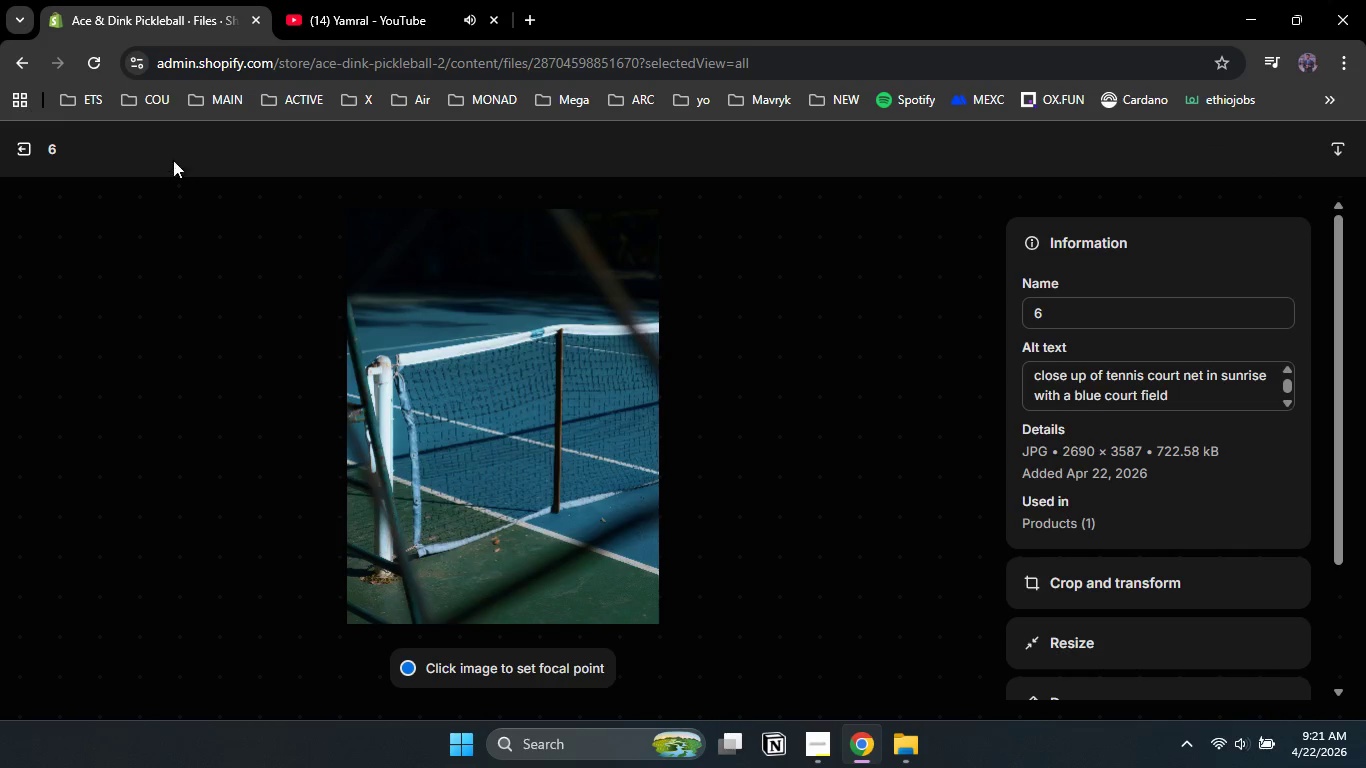 
left_click([23, 147])
 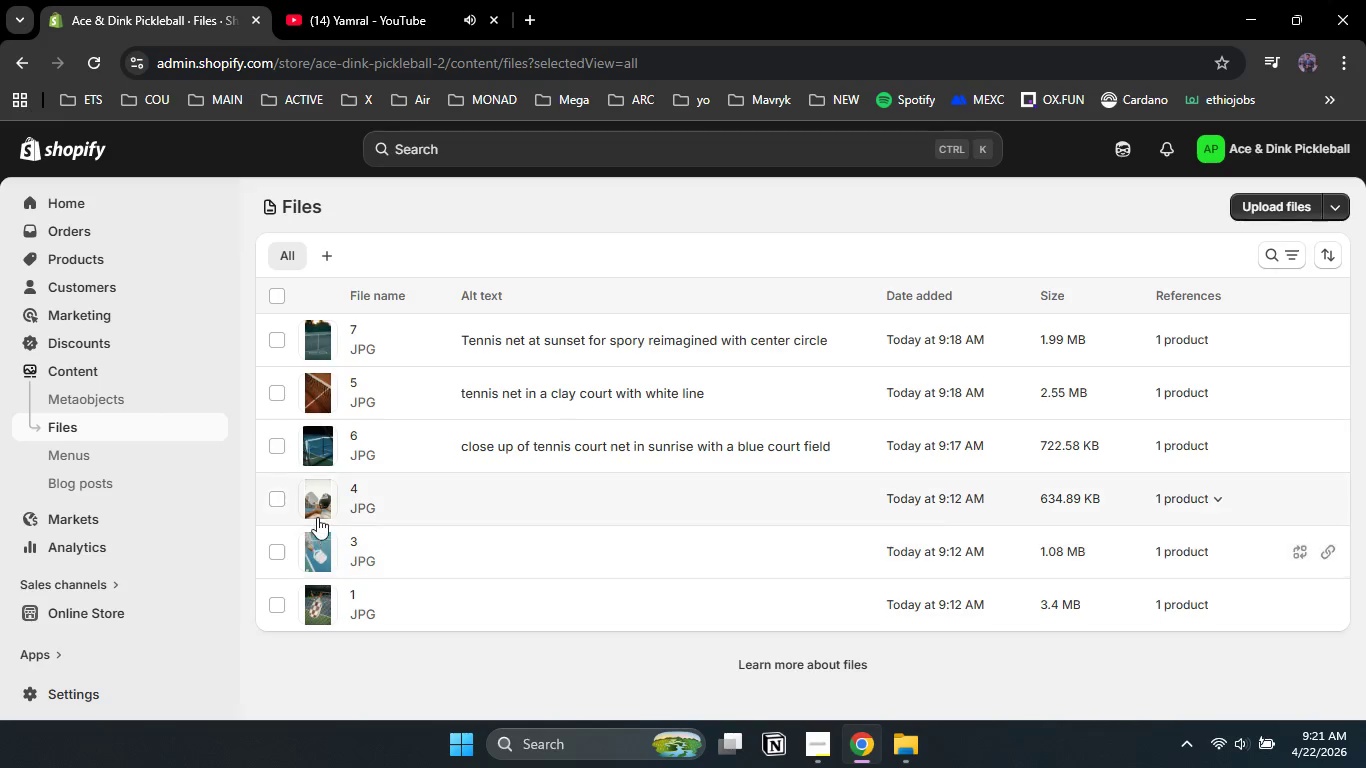 
left_click([323, 502])
 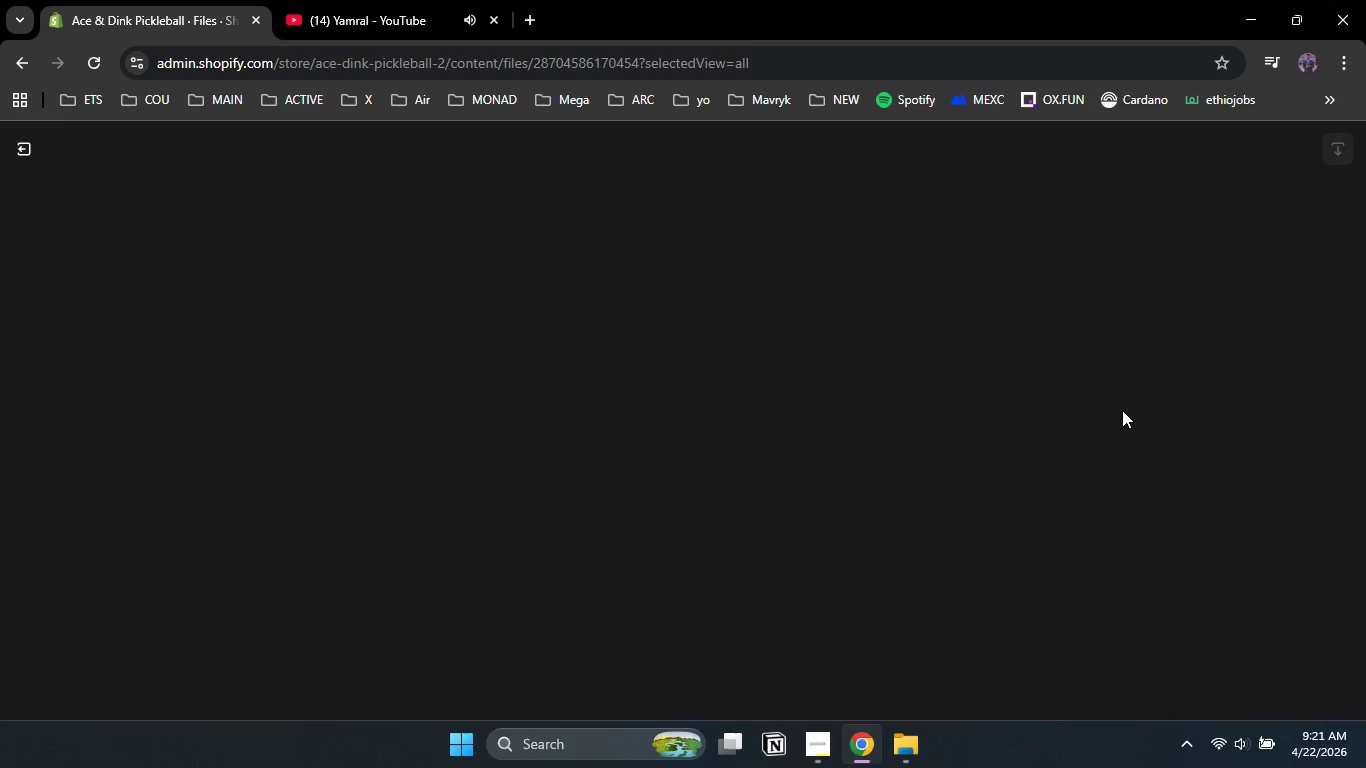 
mouse_move([1097, 366])
 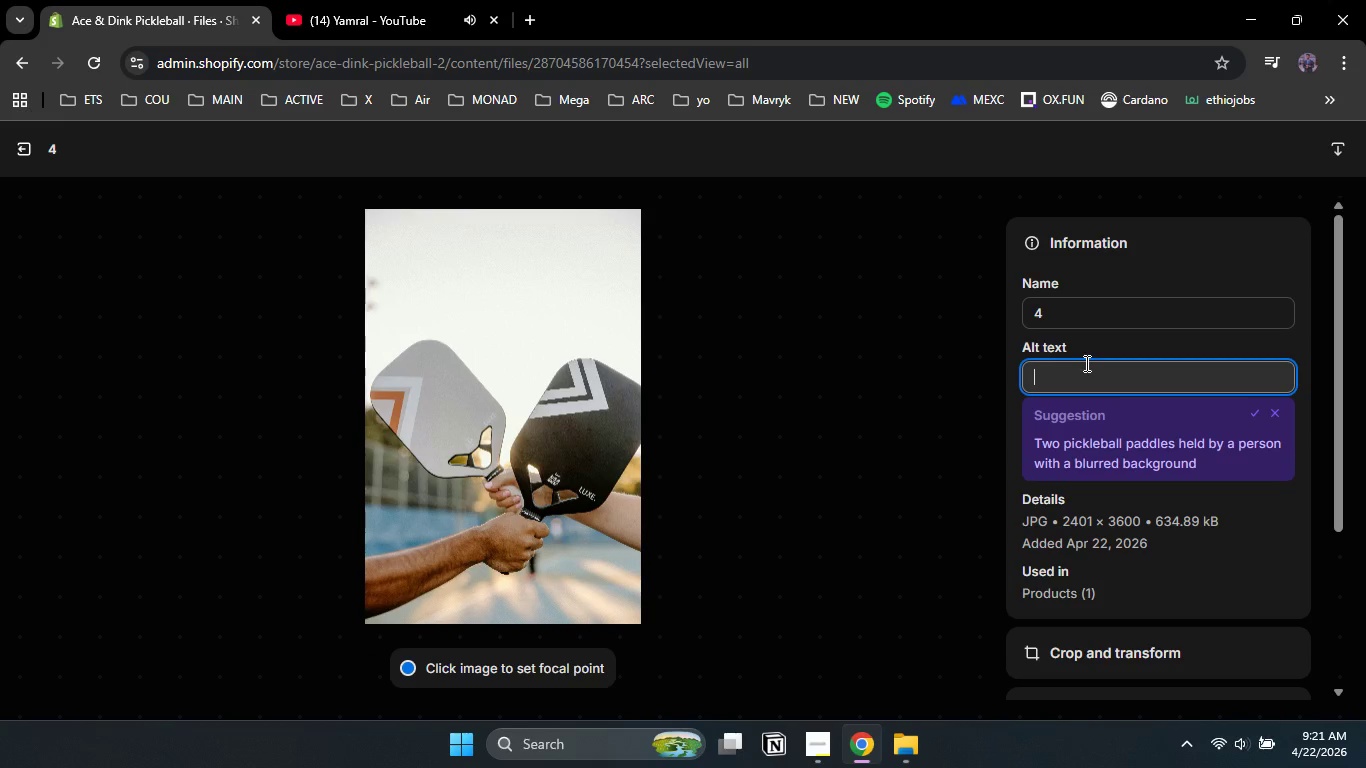 
left_click([1085, 363])
 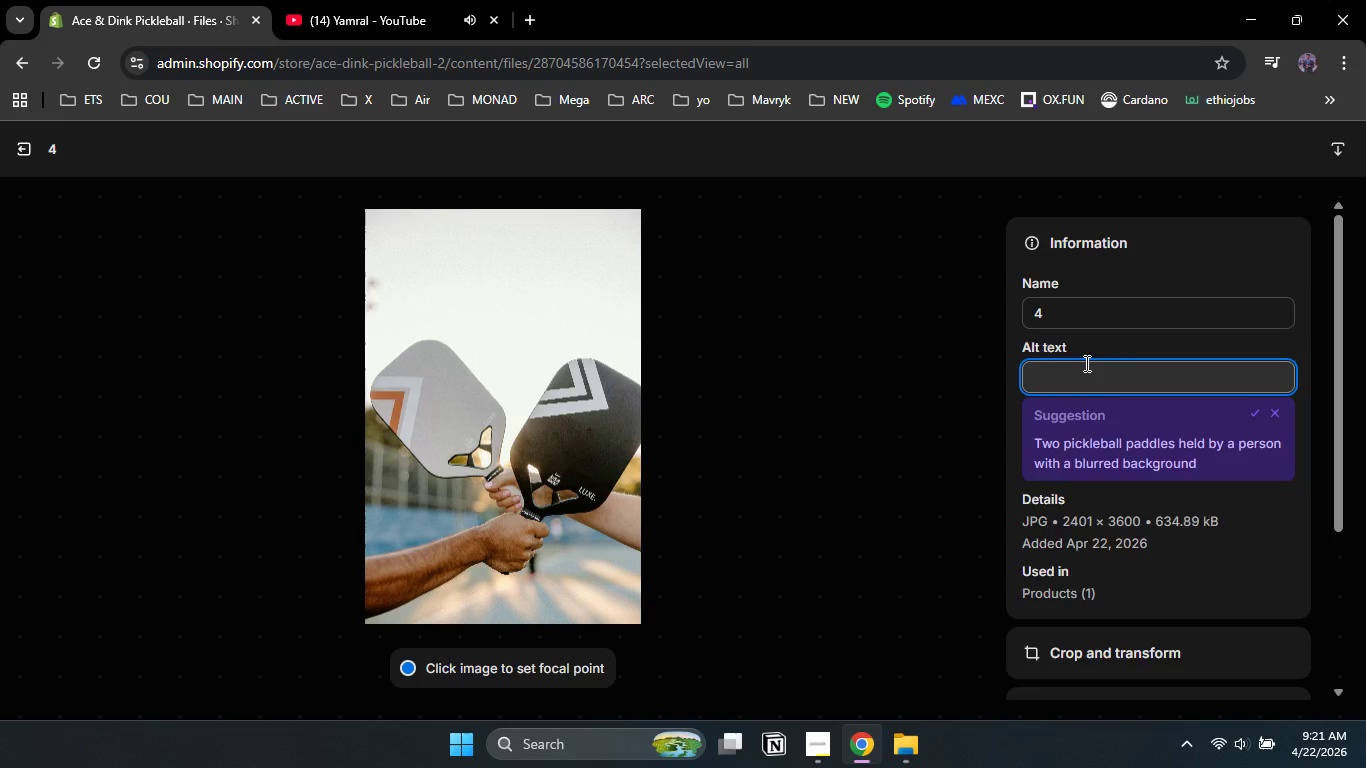 
type(close up of two )
 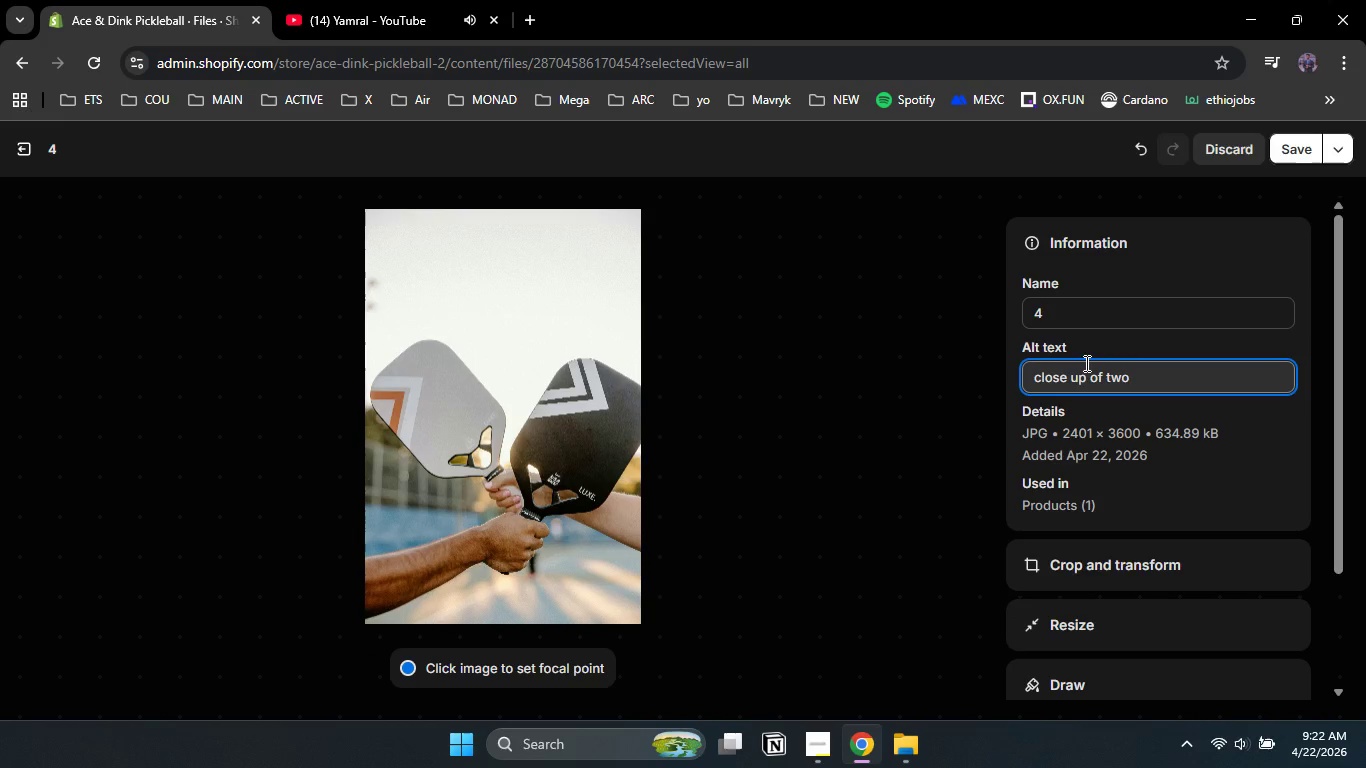 
type(pickleball paddles outor)
key(Backspace)
key(Backspace)
type(doors with two hands holding them)
 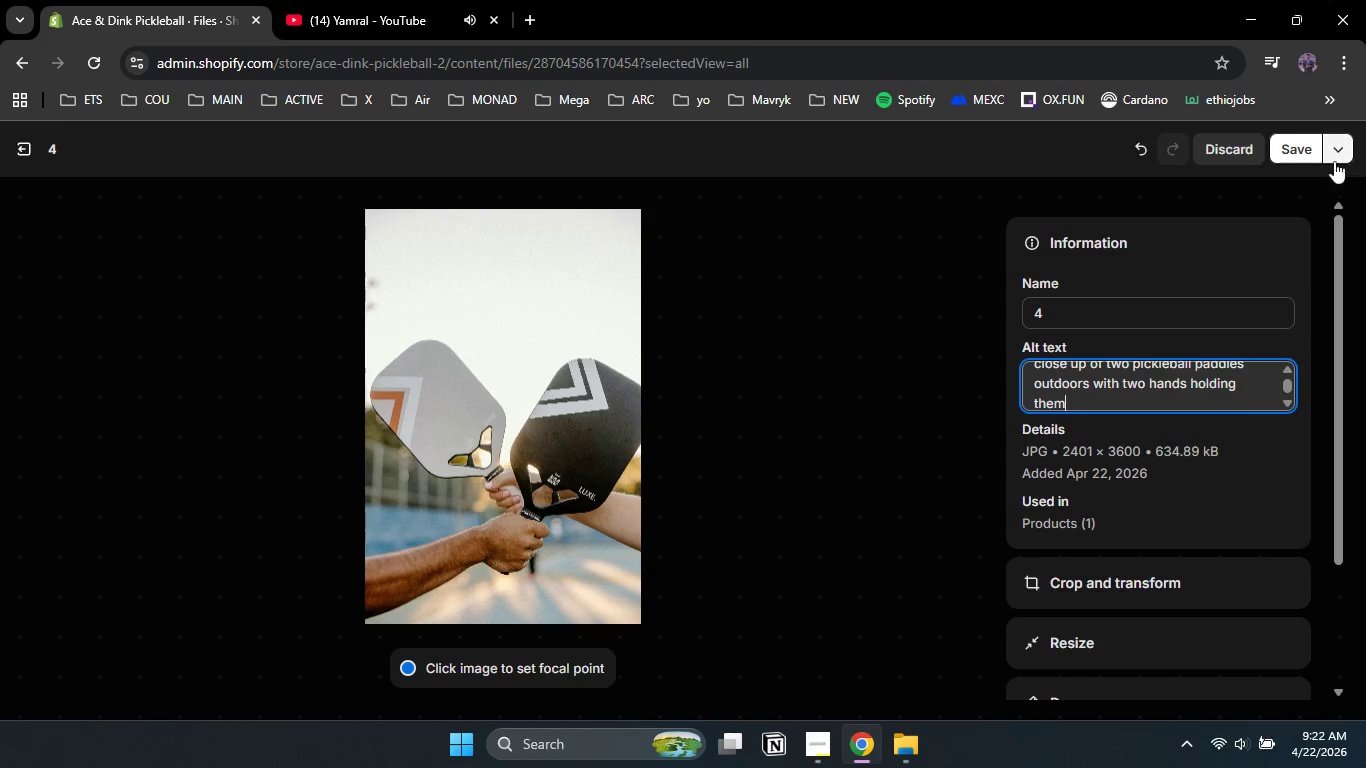 
left_click([1302, 153])
 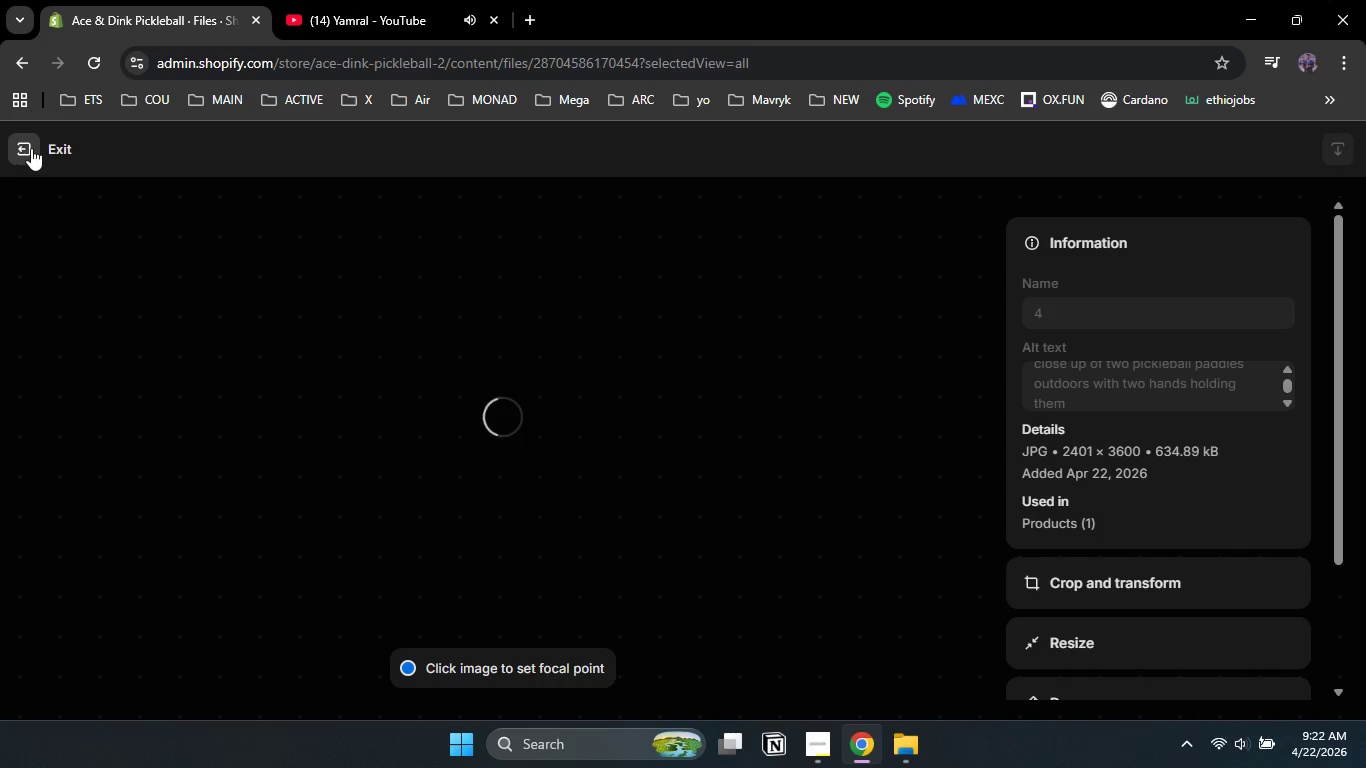 
left_click([33, 148])
 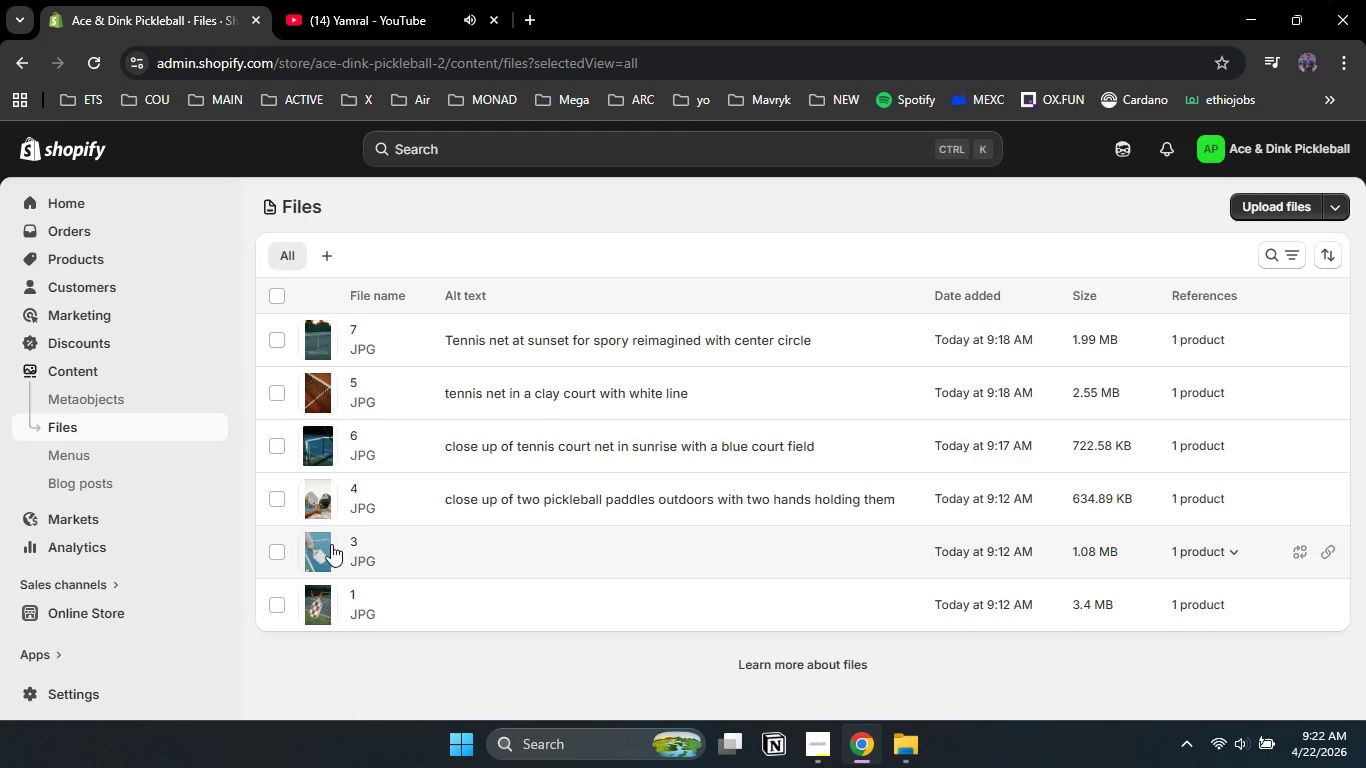 
left_click([329, 545])
 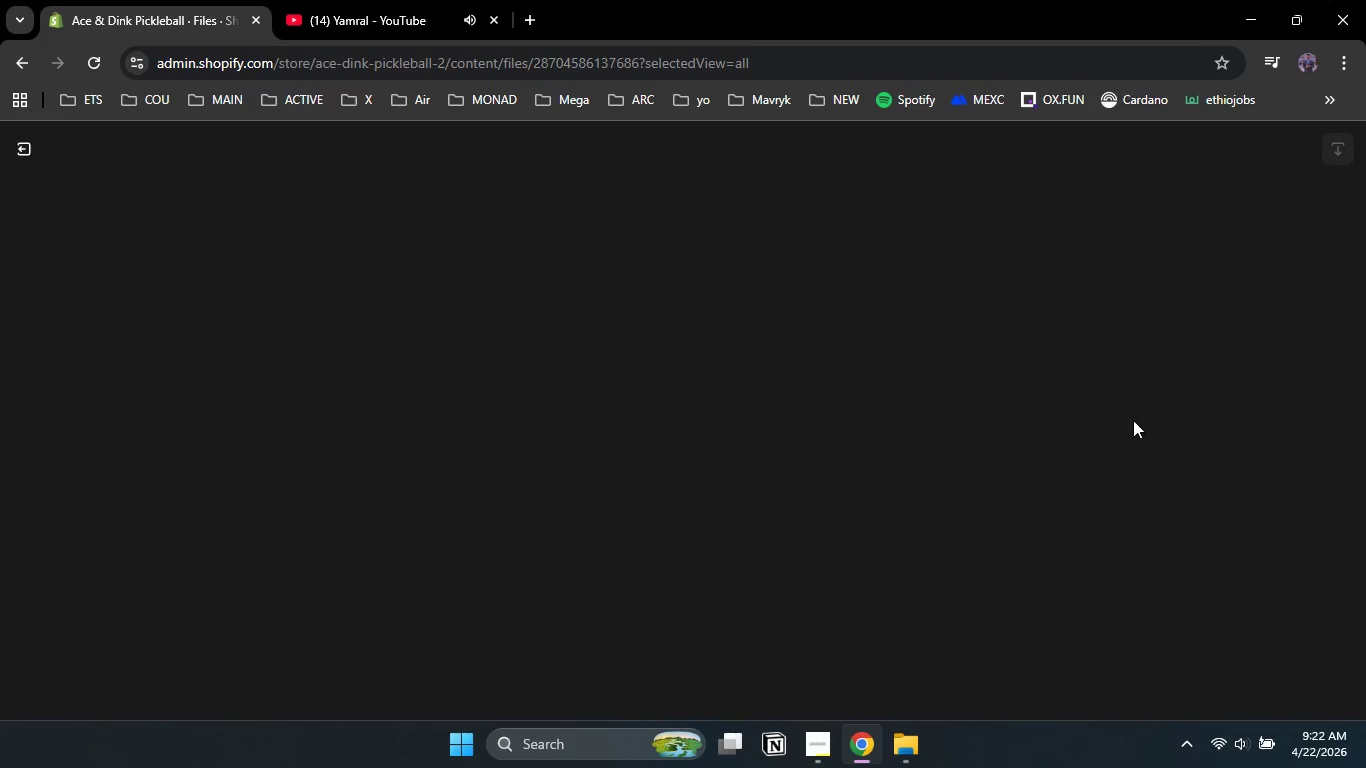 
mouse_move([1150, 428])
 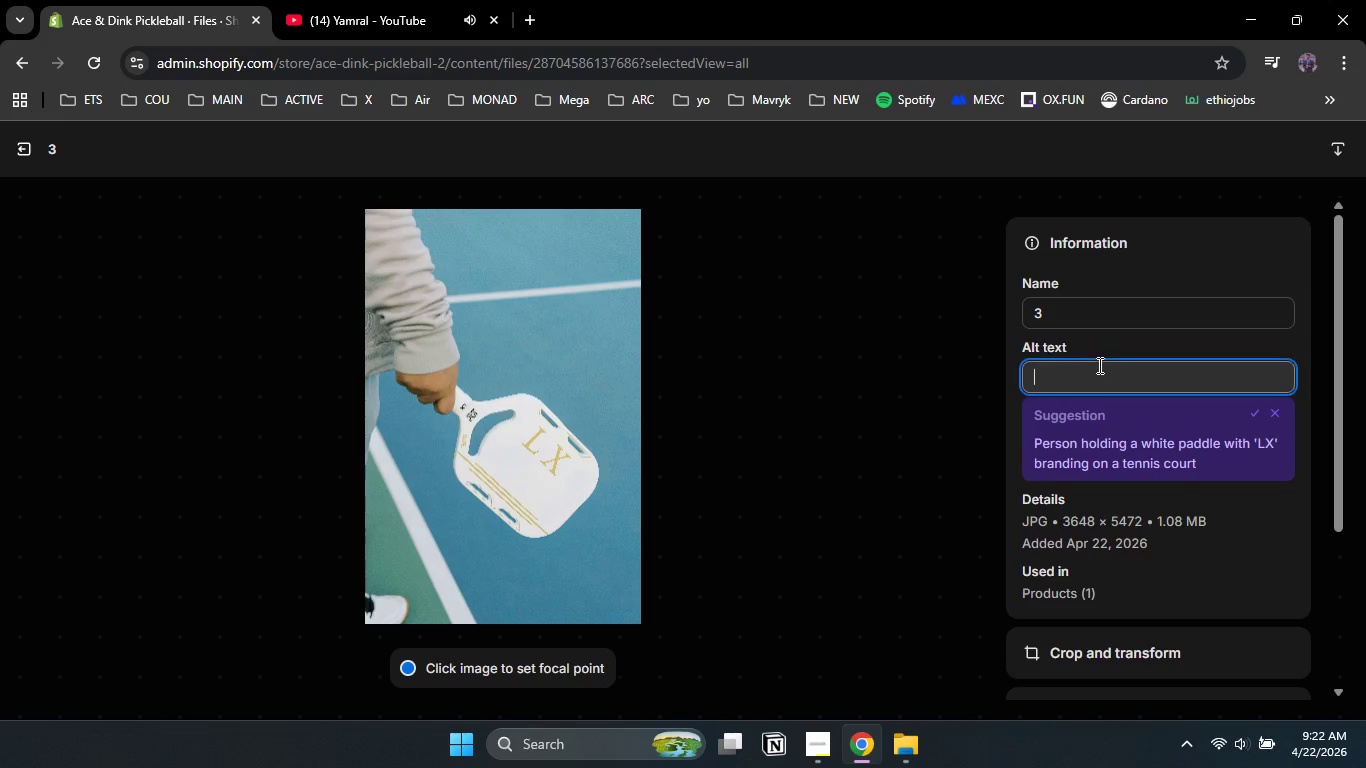 
left_click([1098, 365])
 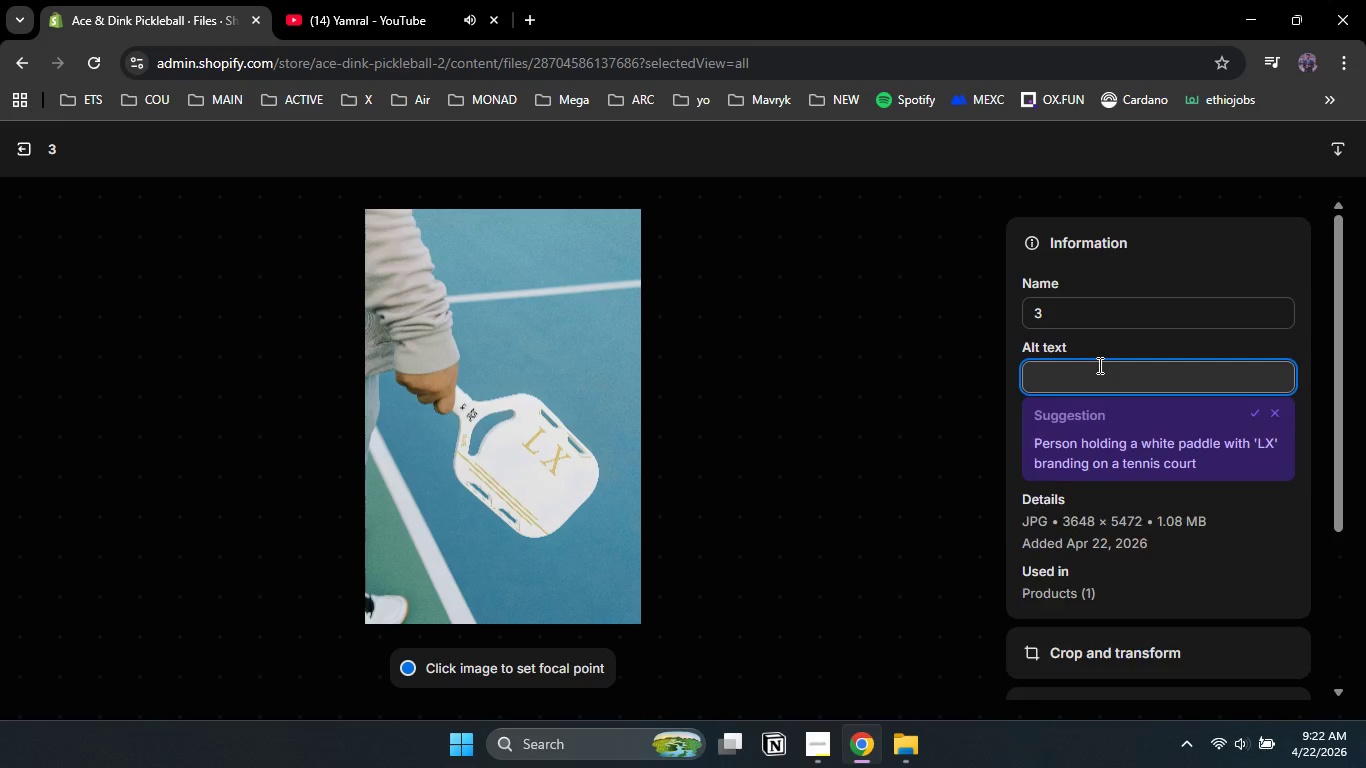 
type(hand holding pickleball paddle on a blue court)
 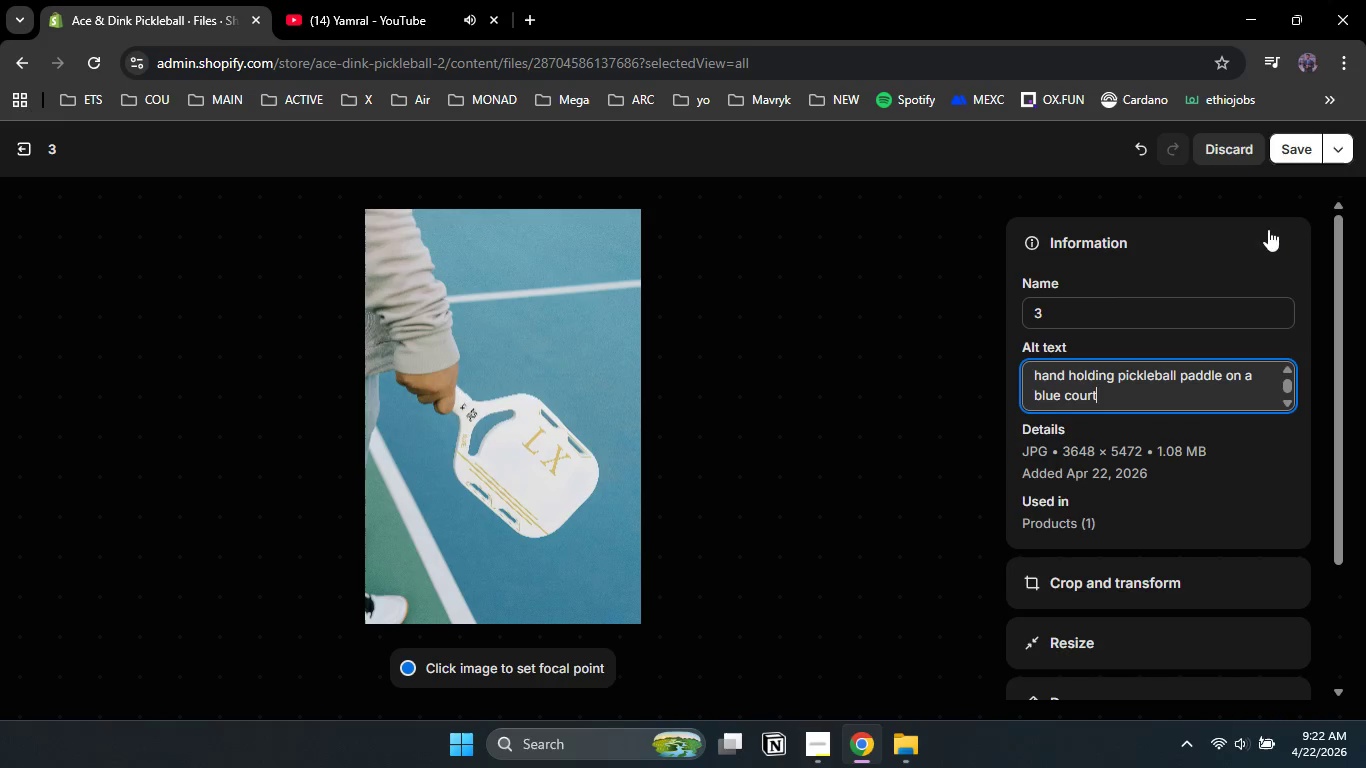 
left_click([1114, 369])
 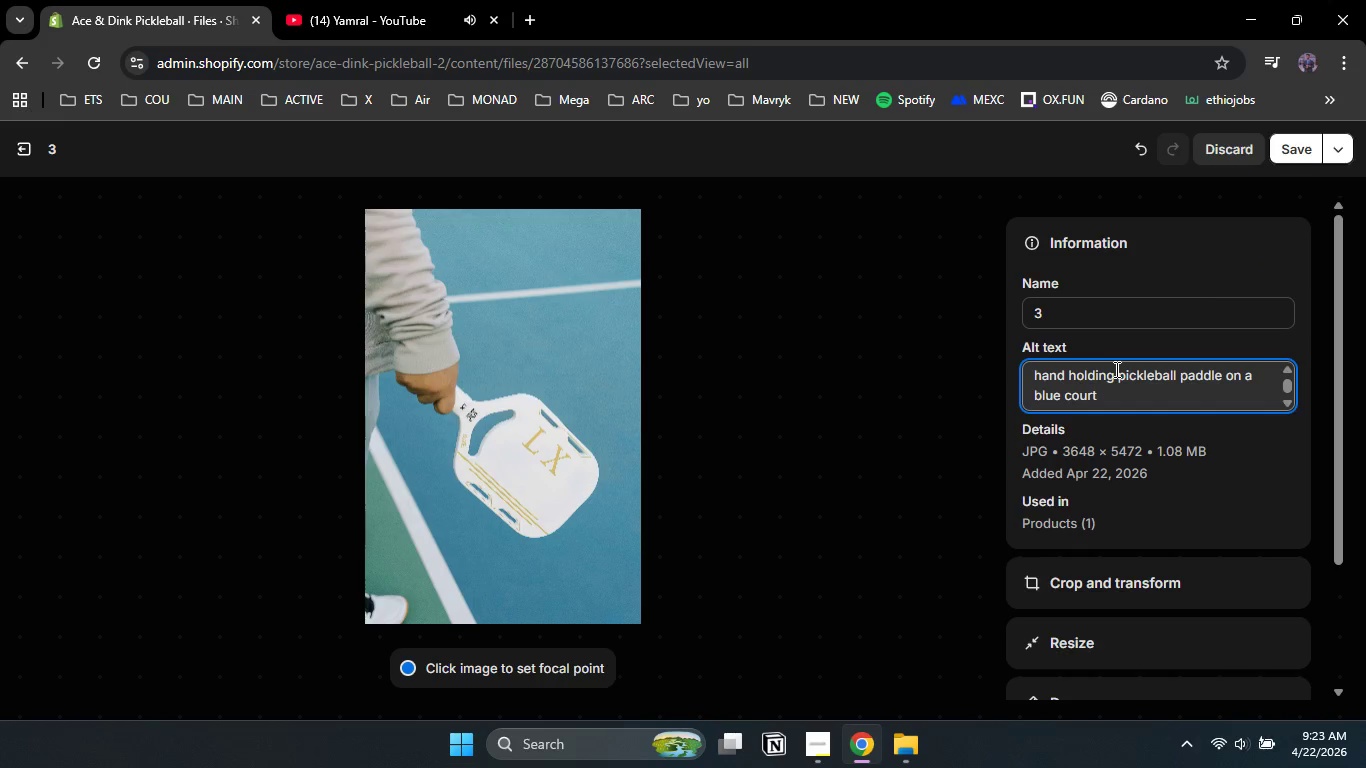 
type( a white)
 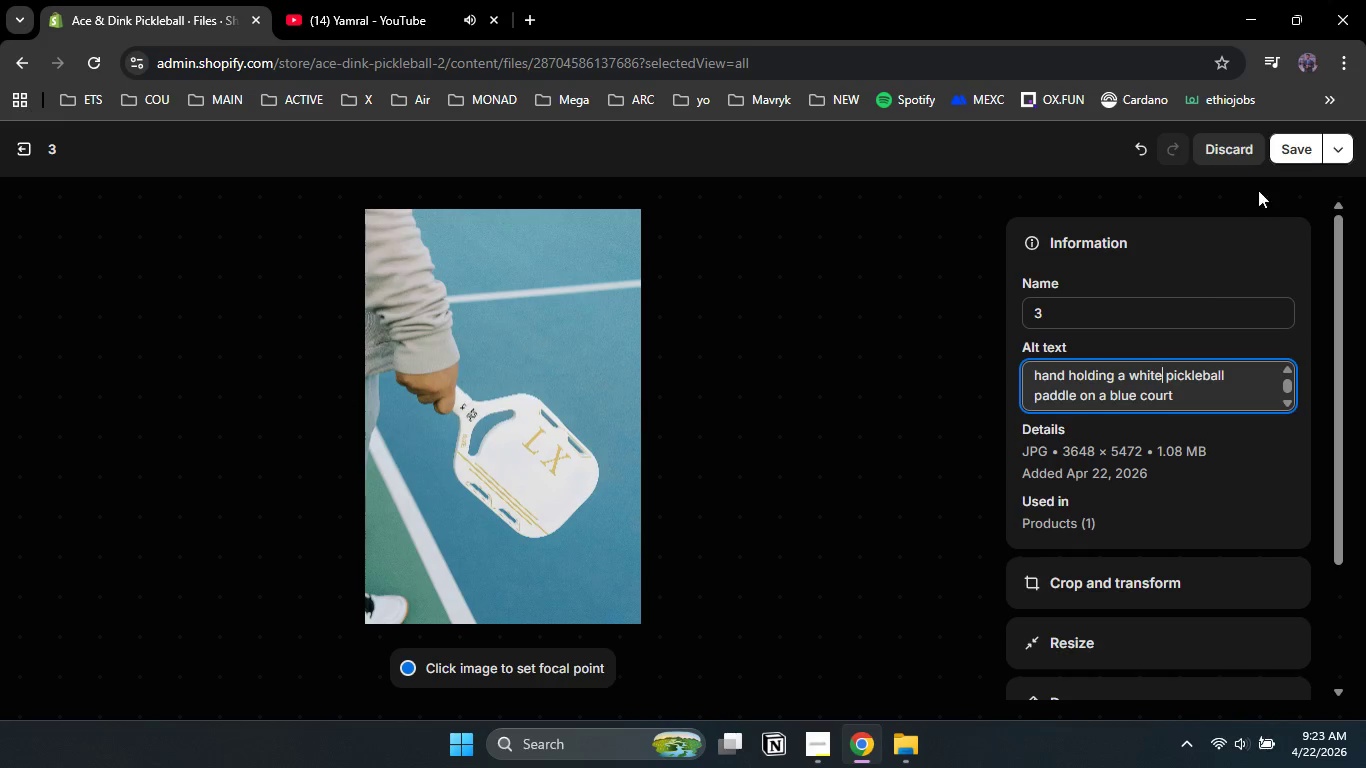 
left_click([1287, 151])
 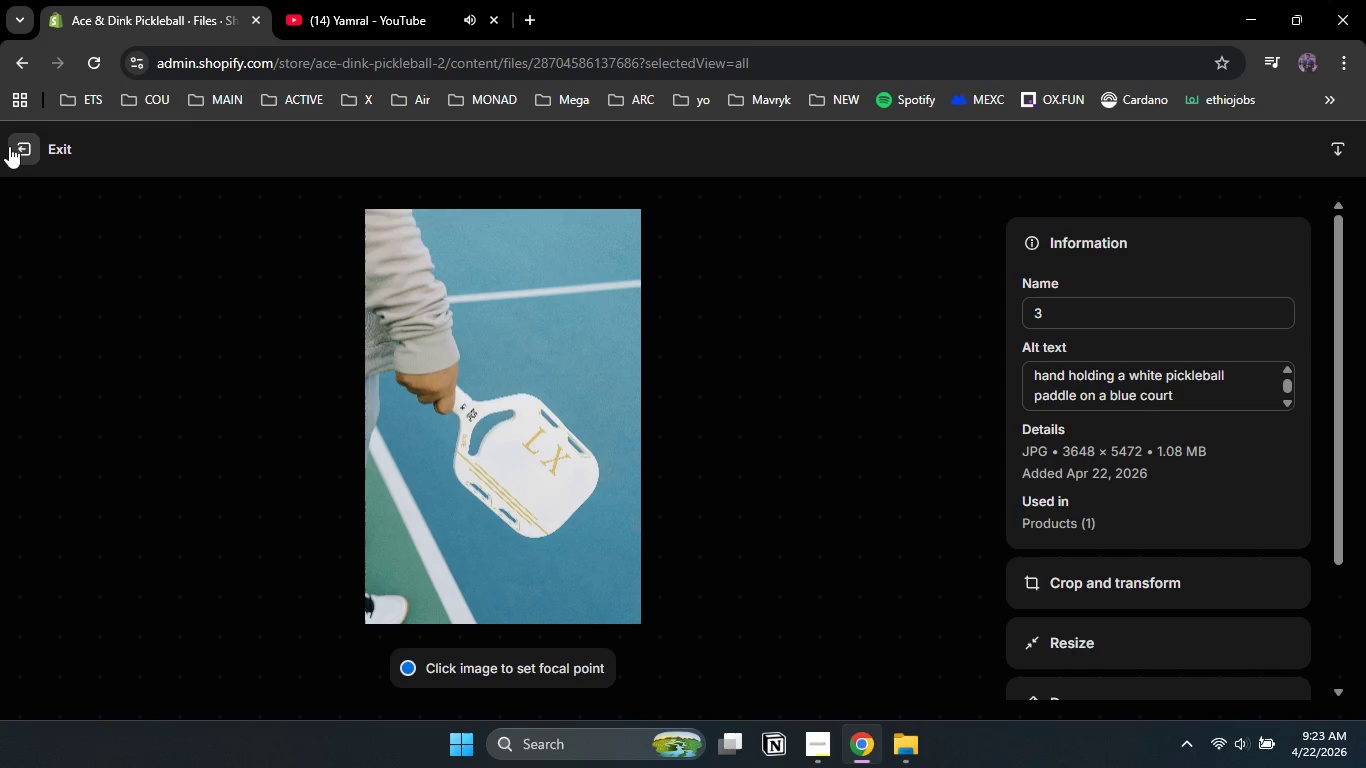 
left_click([22, 146])
 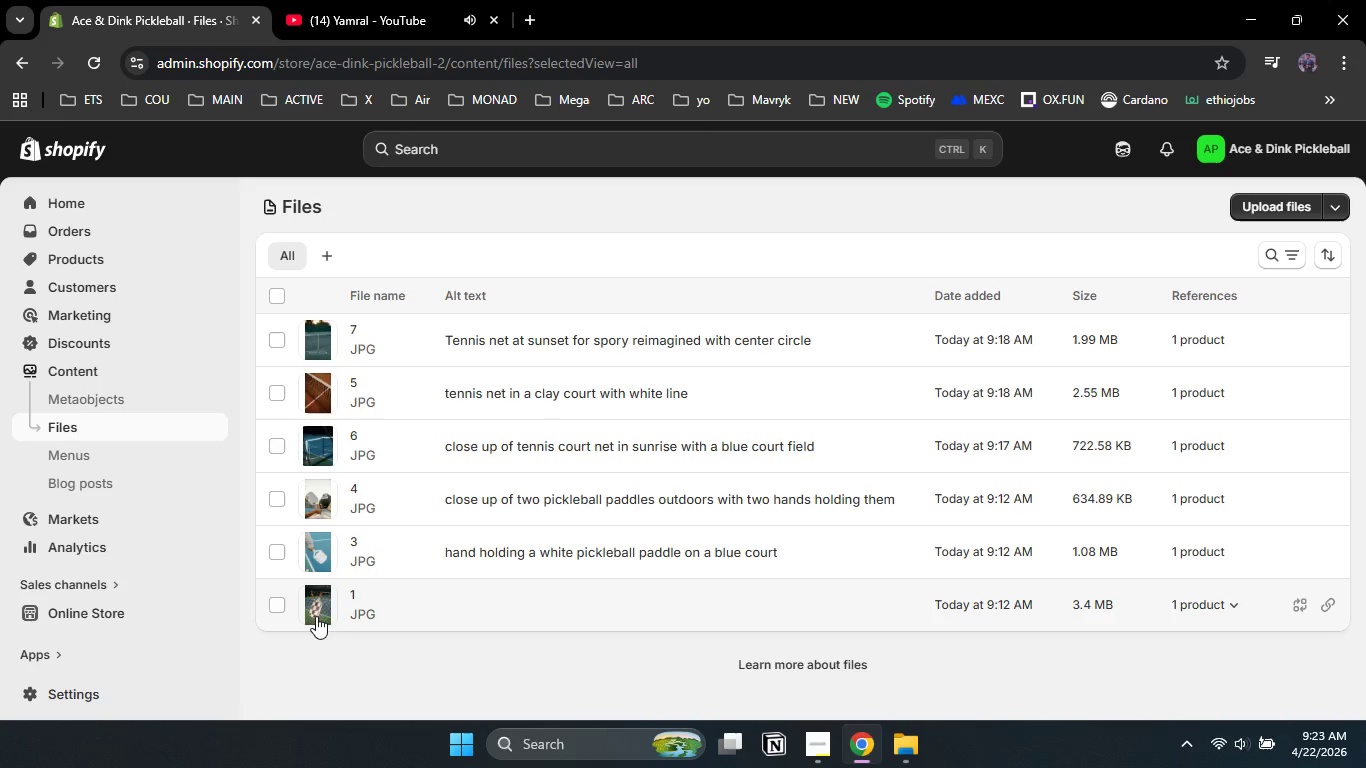 
left_click([311, 607])
 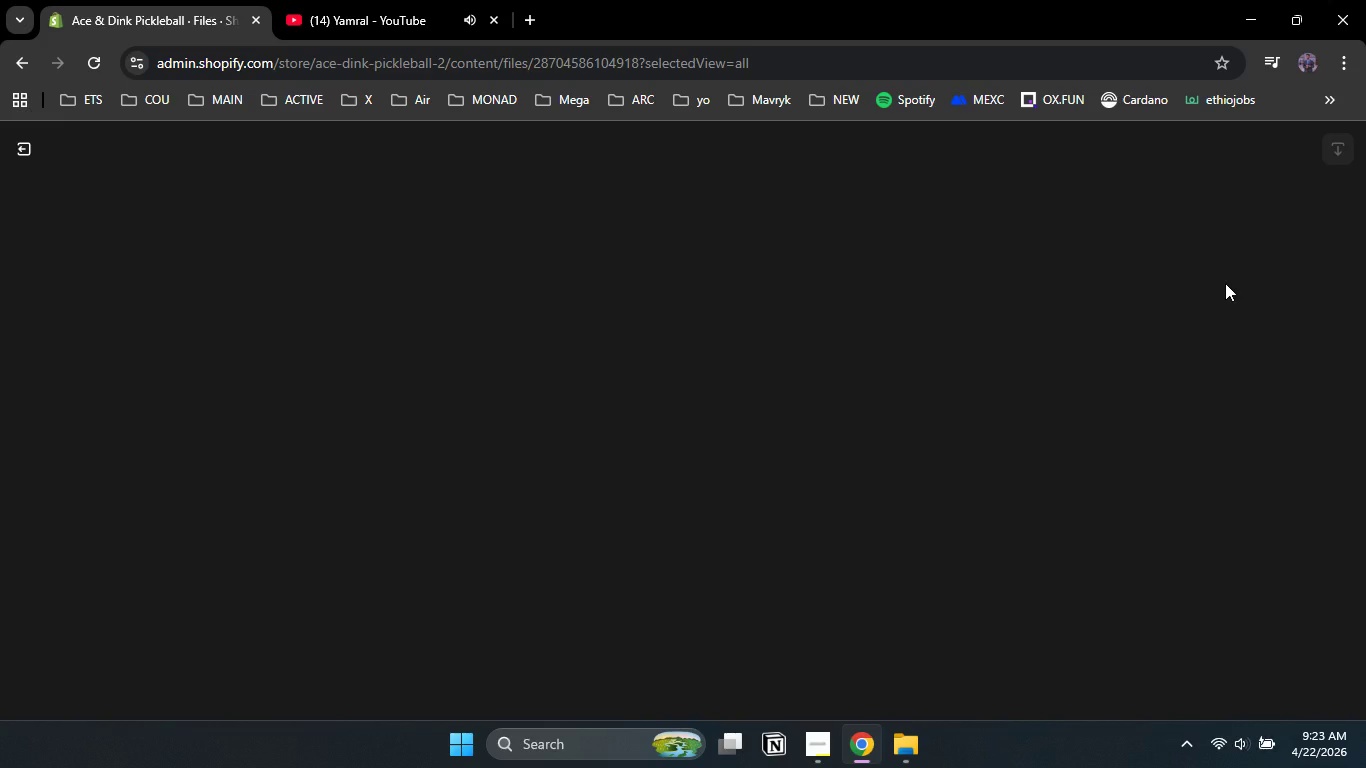 
wait(7.36)
 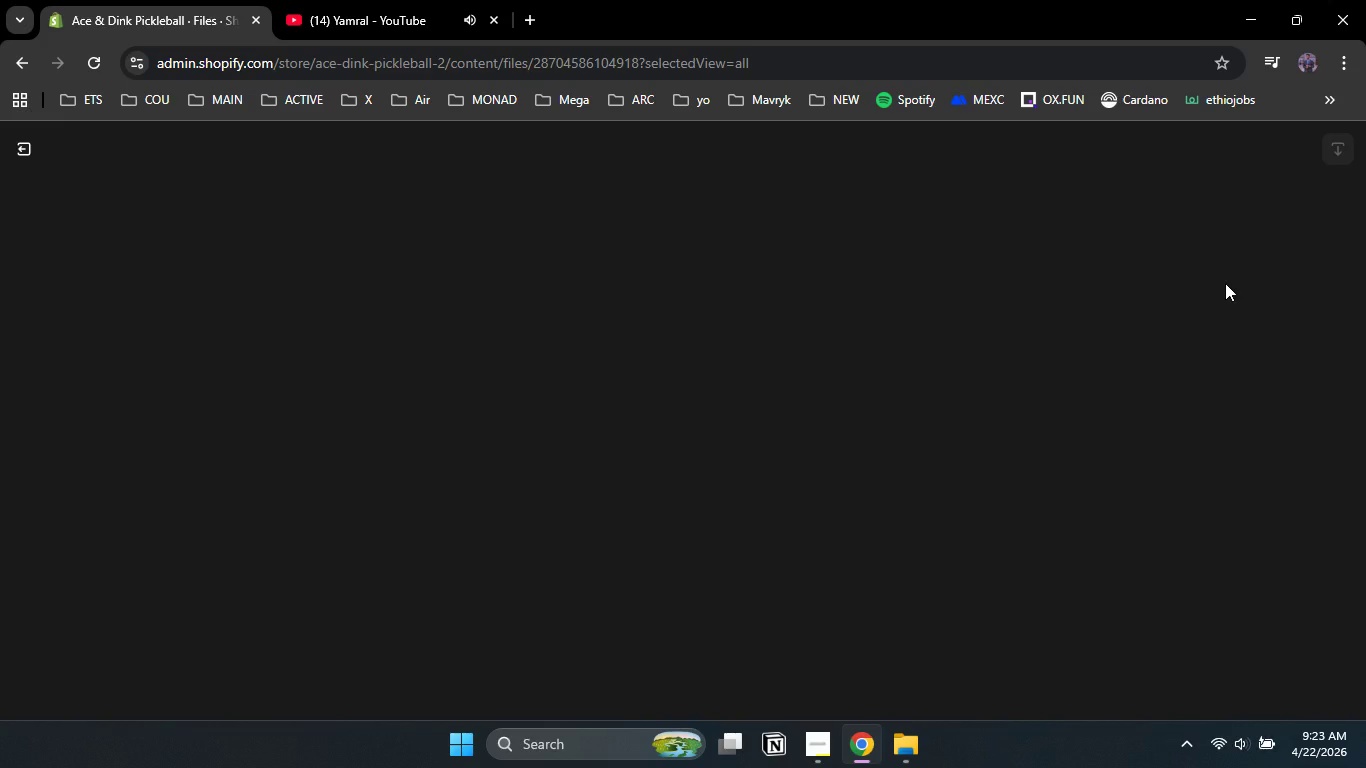 
left_click([1155, 377])
 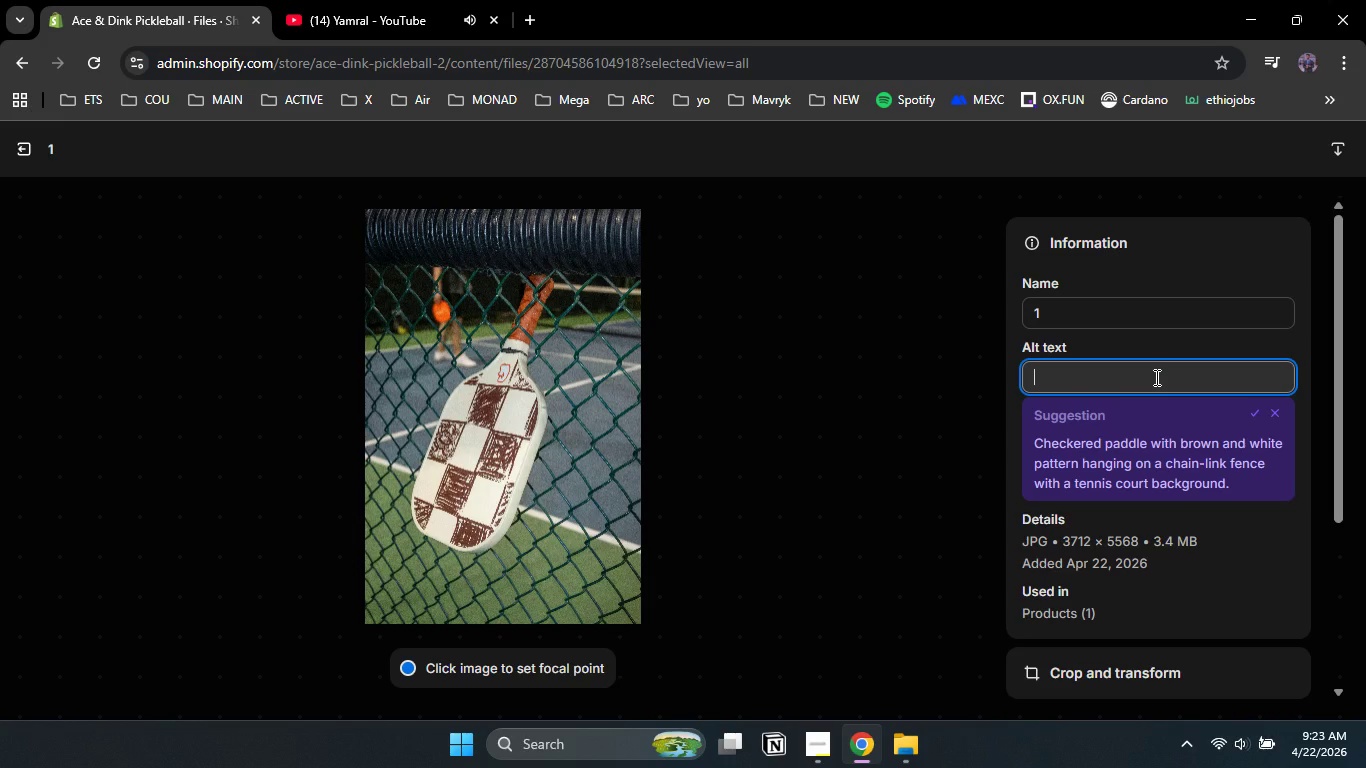 
type(squared pickleball paddle hanging on fence at a dark niht )
key(Backspace)
key(Backspace)
key(Backspace)
type(ght background)
 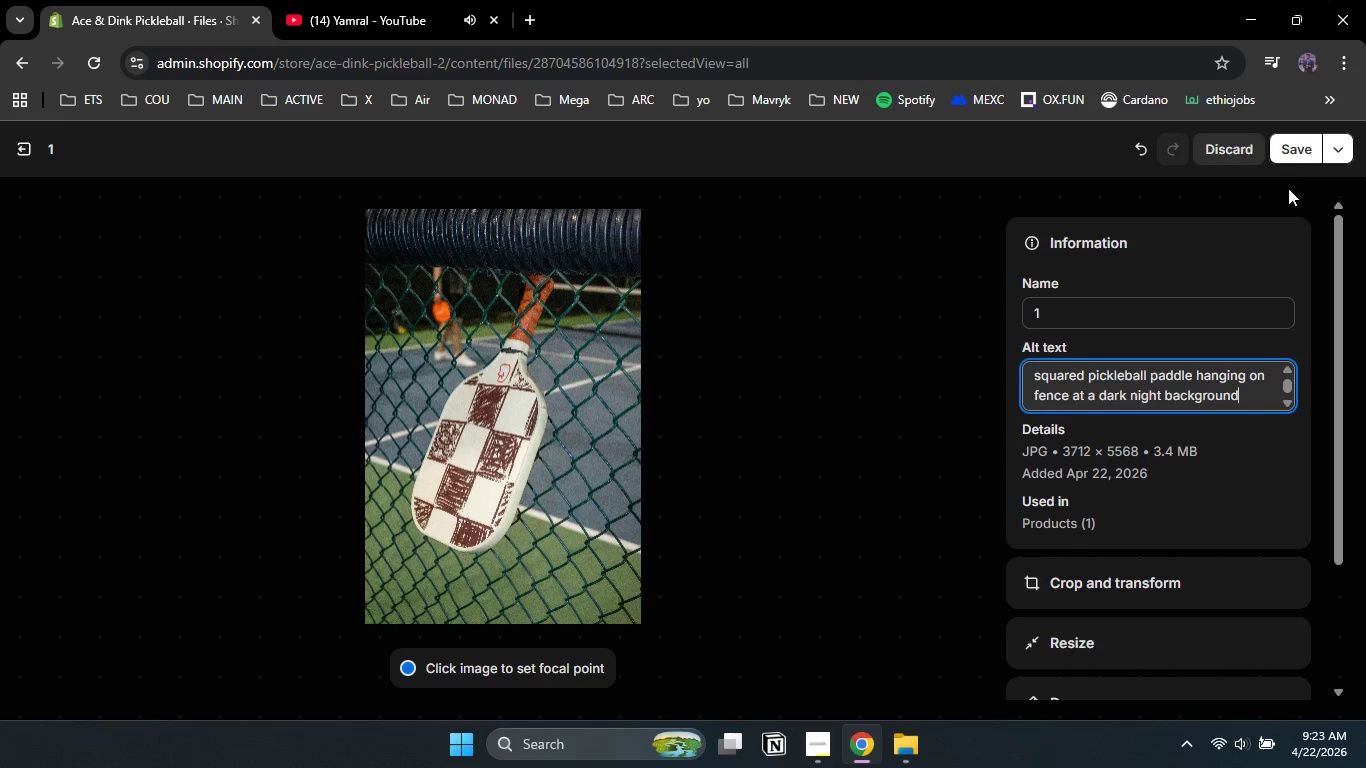 
left_click([1287, 142])
 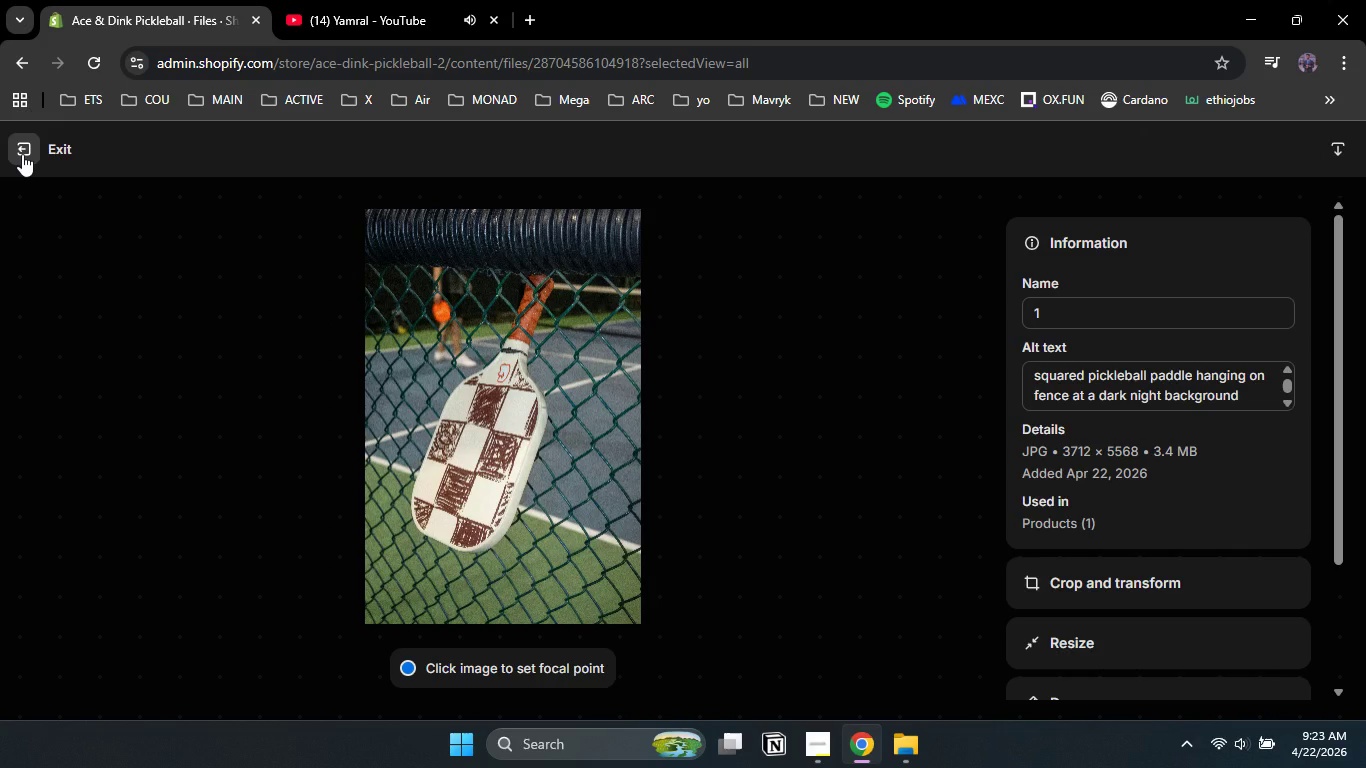 
left_click([22, 154])
 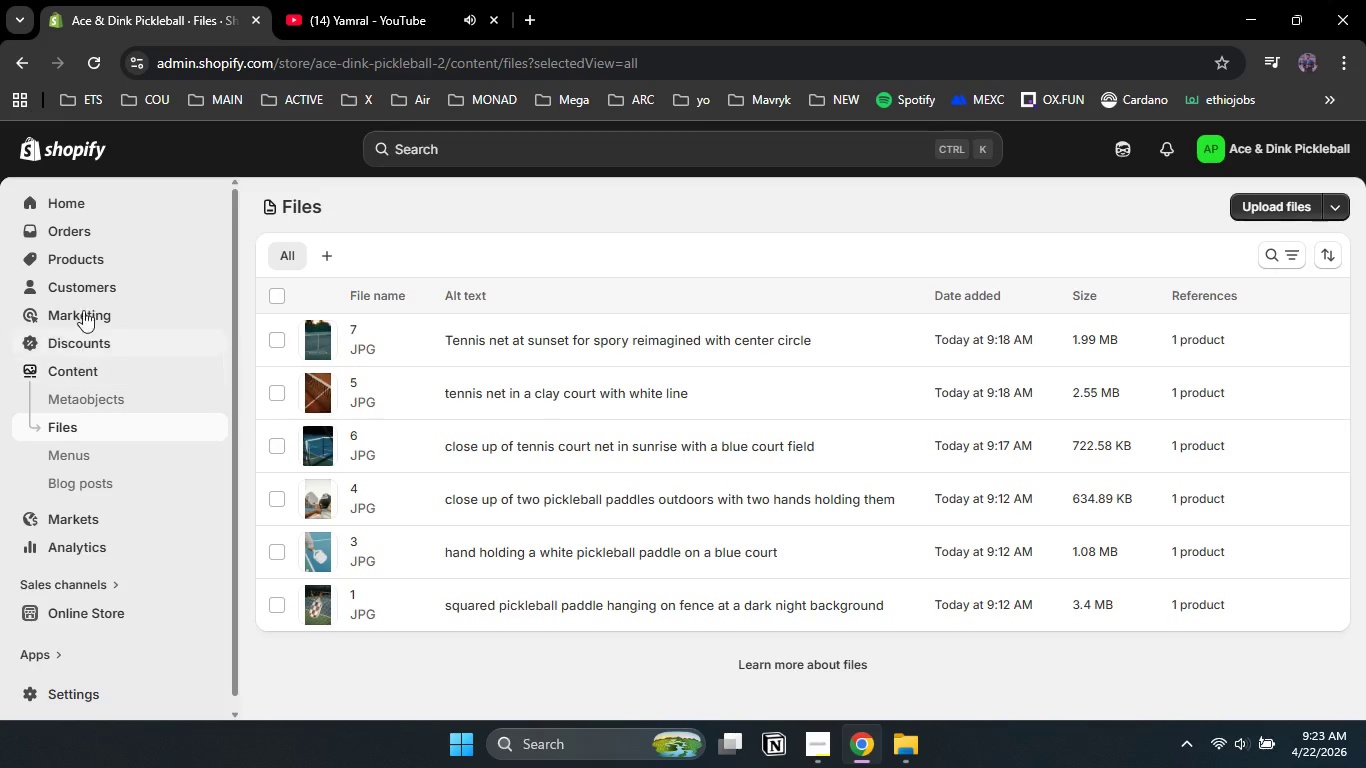 
left_click([94, 260])
 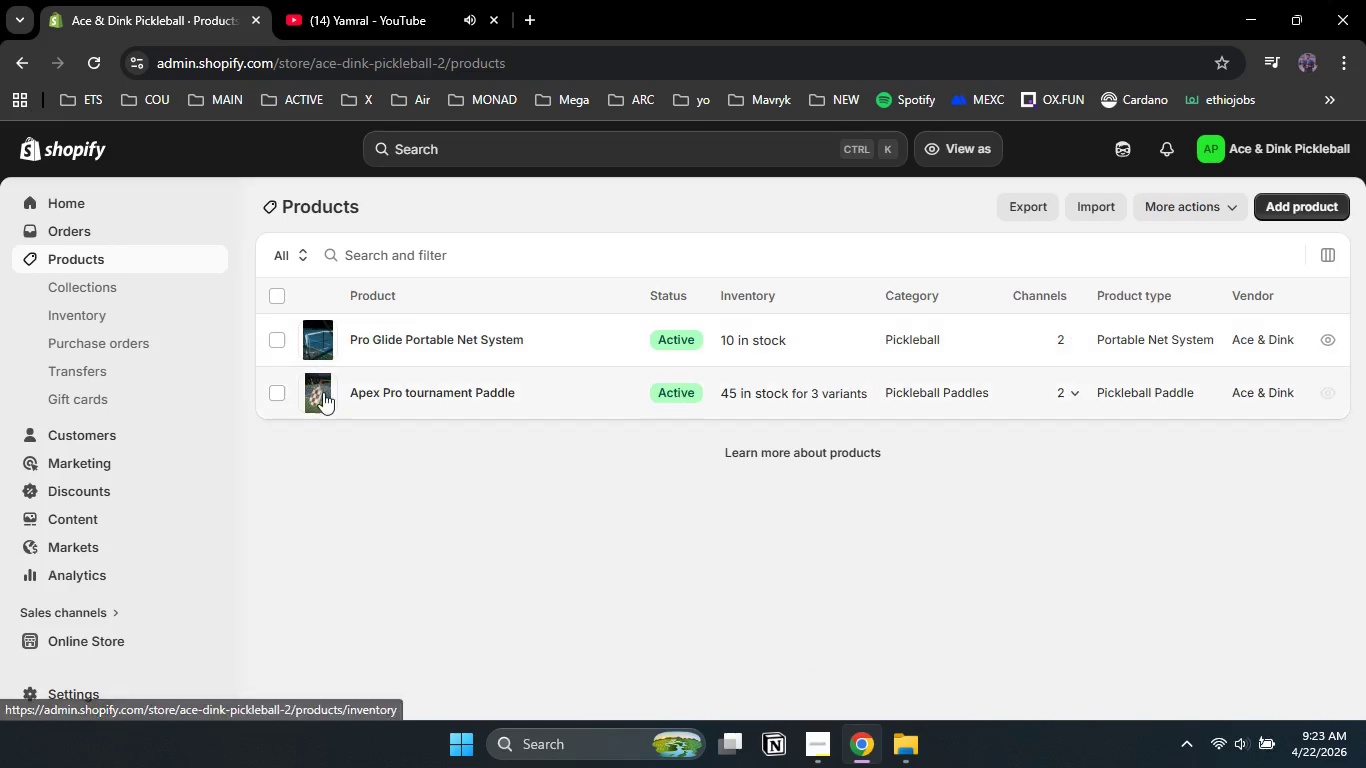 
left_click([401, 387])
 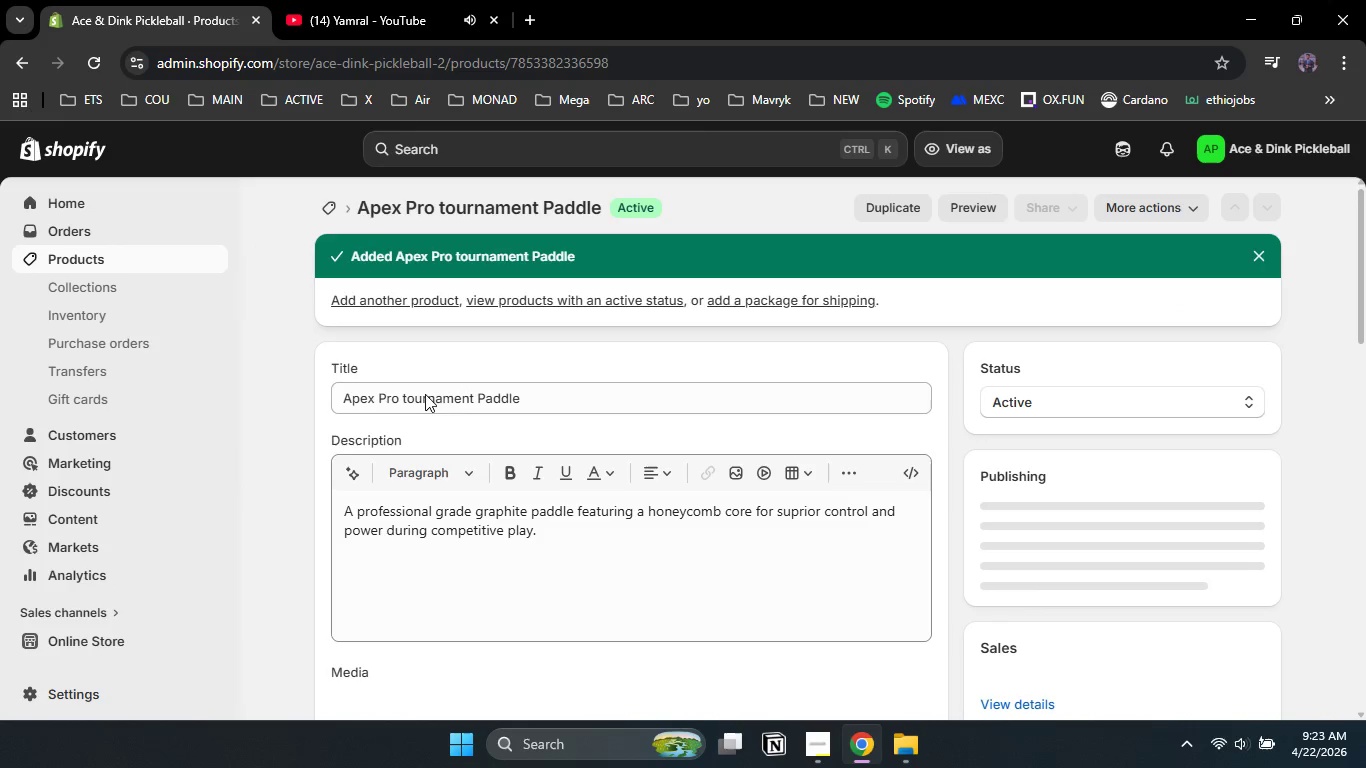 
left_click([408, 394])
 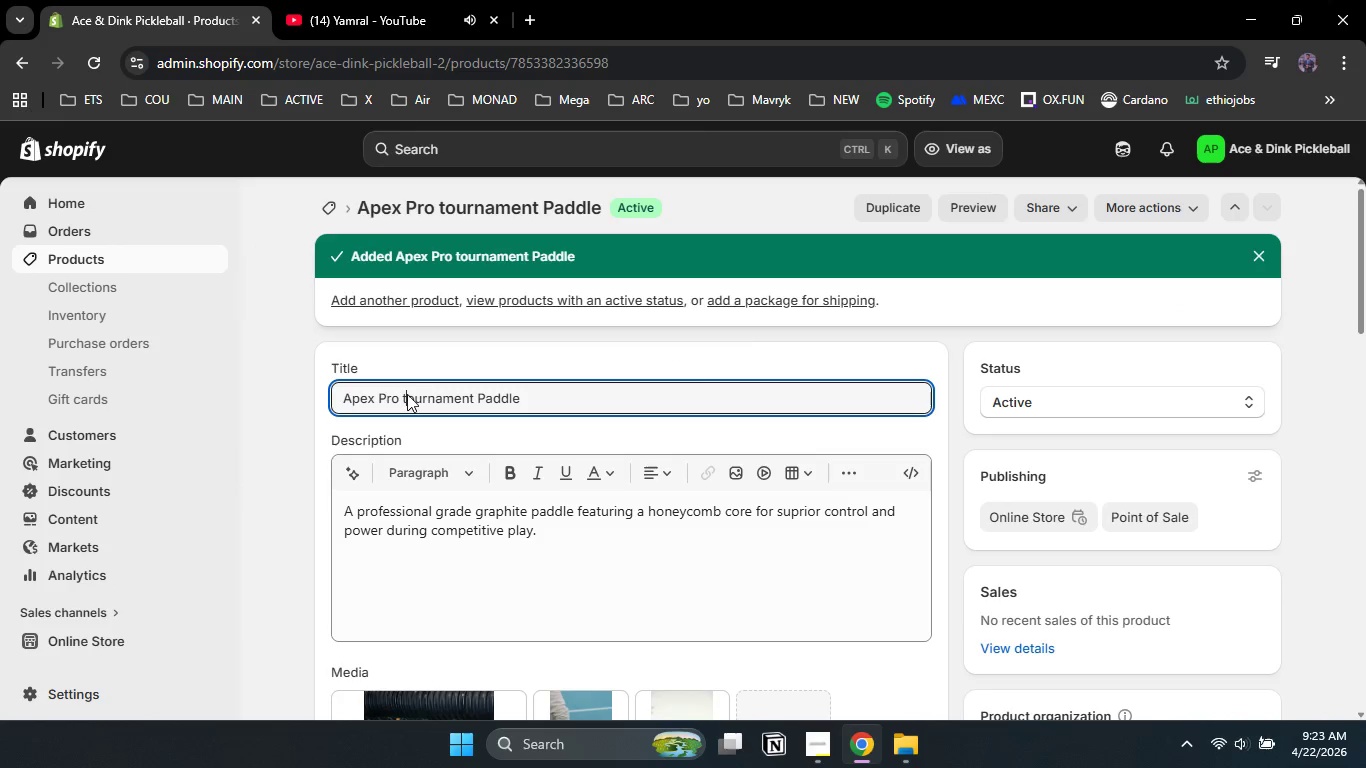 
key(Backspace)
 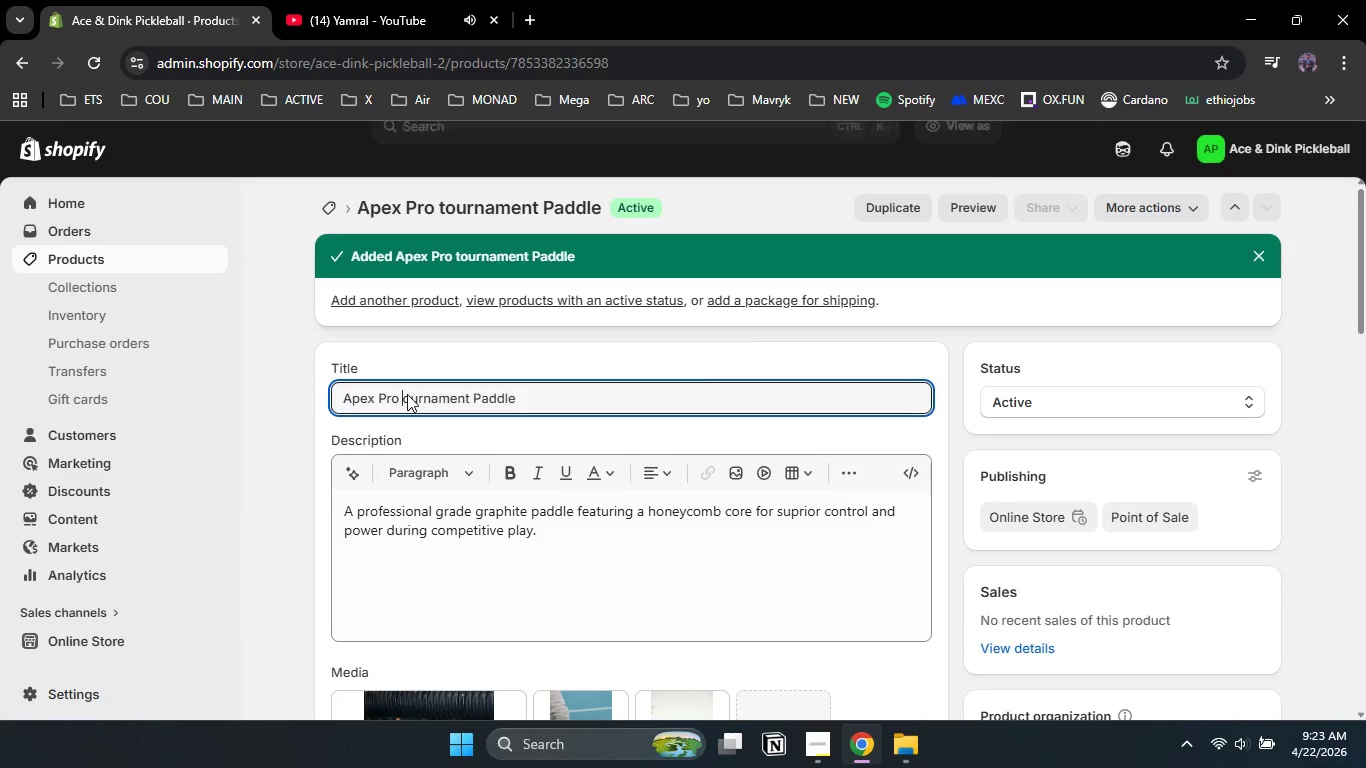 
key(Shift+T)
 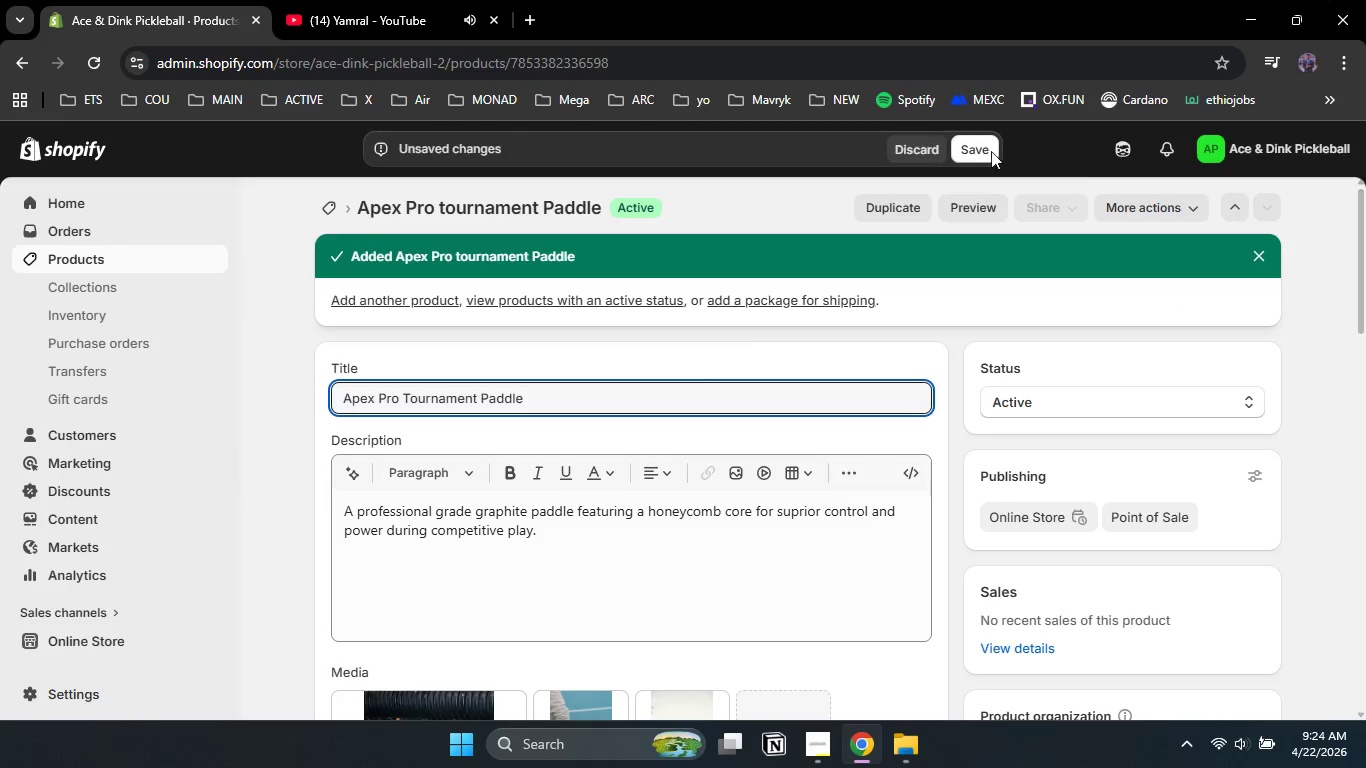 
left_click([980, 151])
 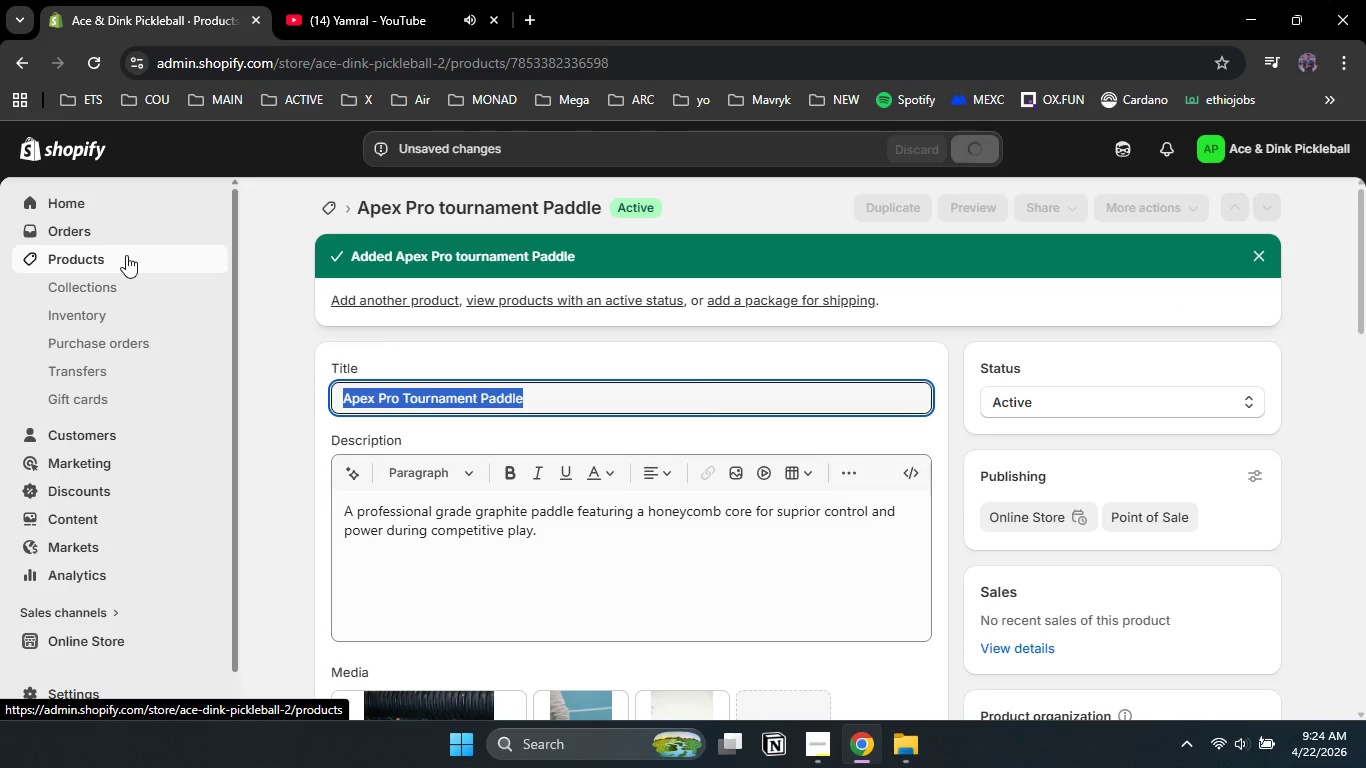 
left_click([126, 255])
 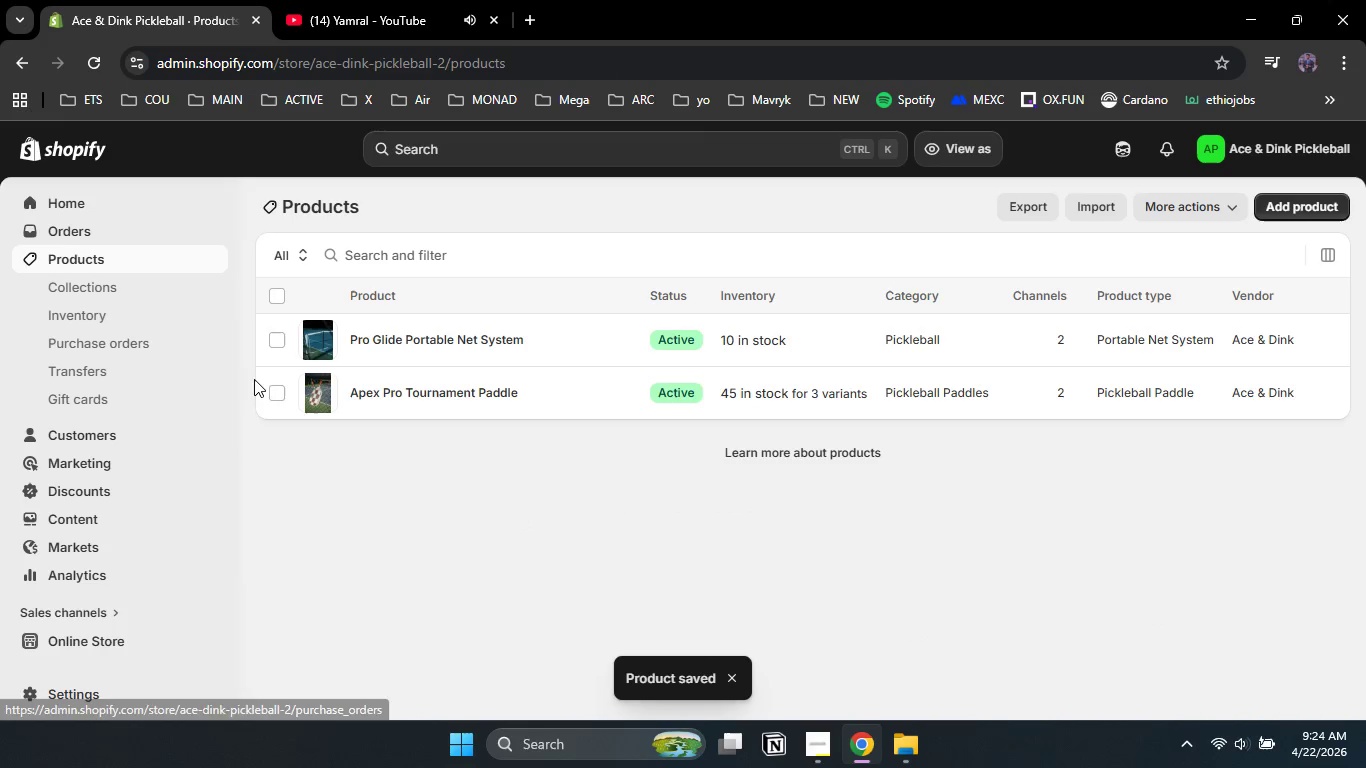 
left_click_drag(start_coordinate=[234, 406], to_coordinate=[234, 491])
 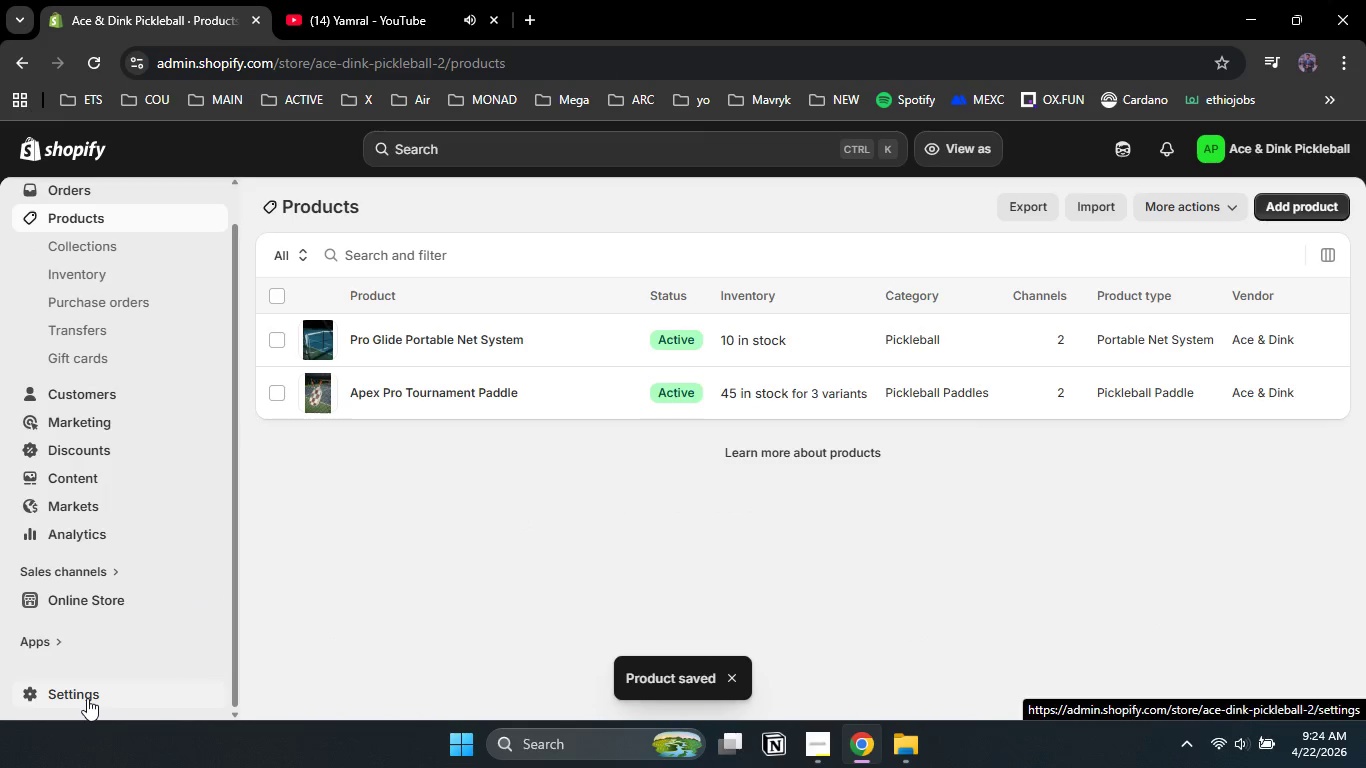 
left_click([87, 698])
 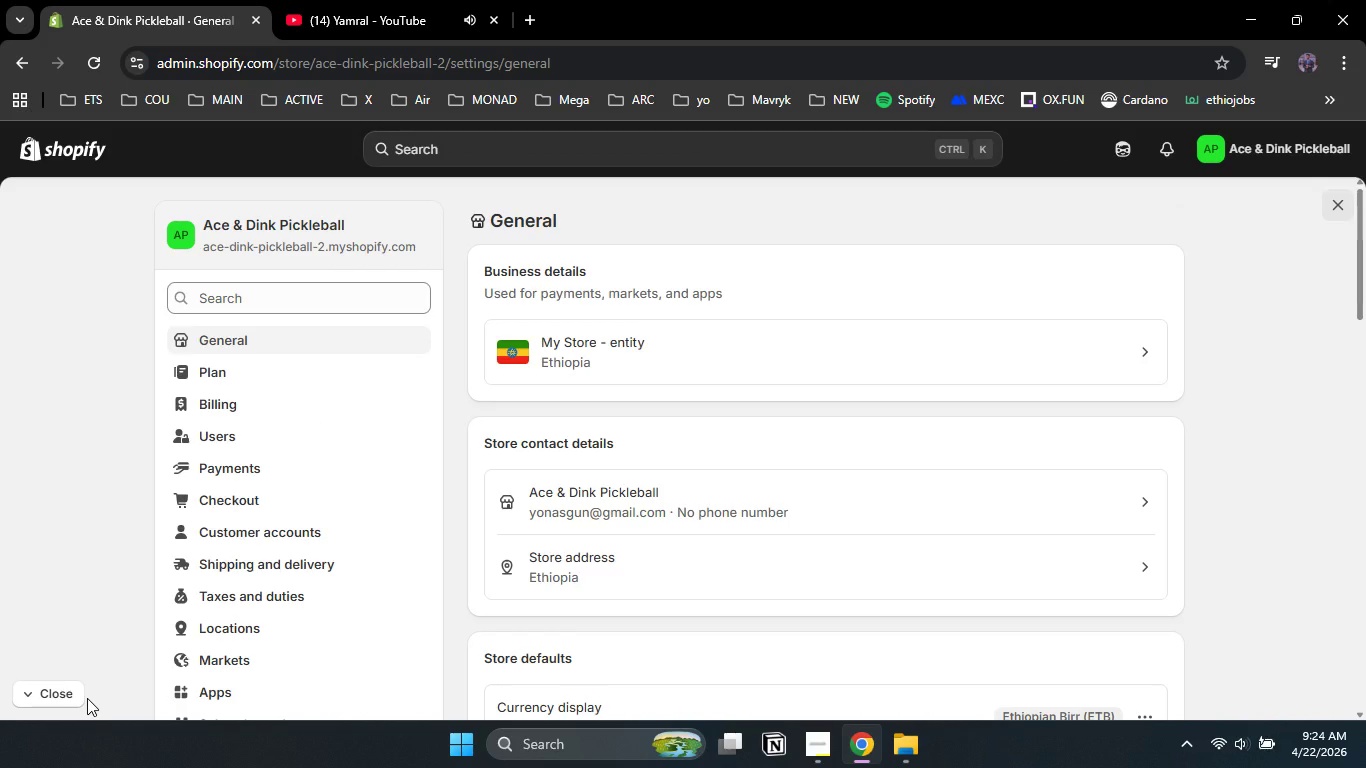 
wait(11.2)
 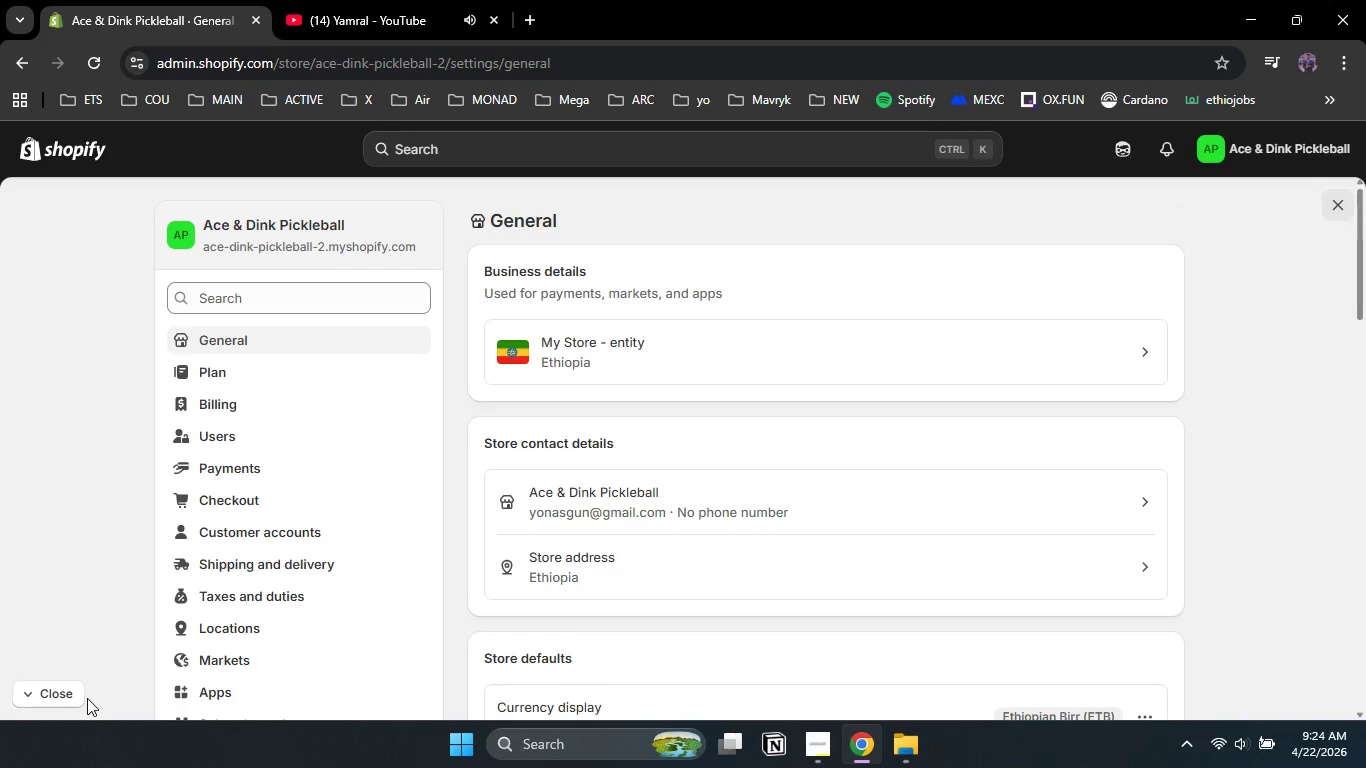 
left_click([234, 633])
 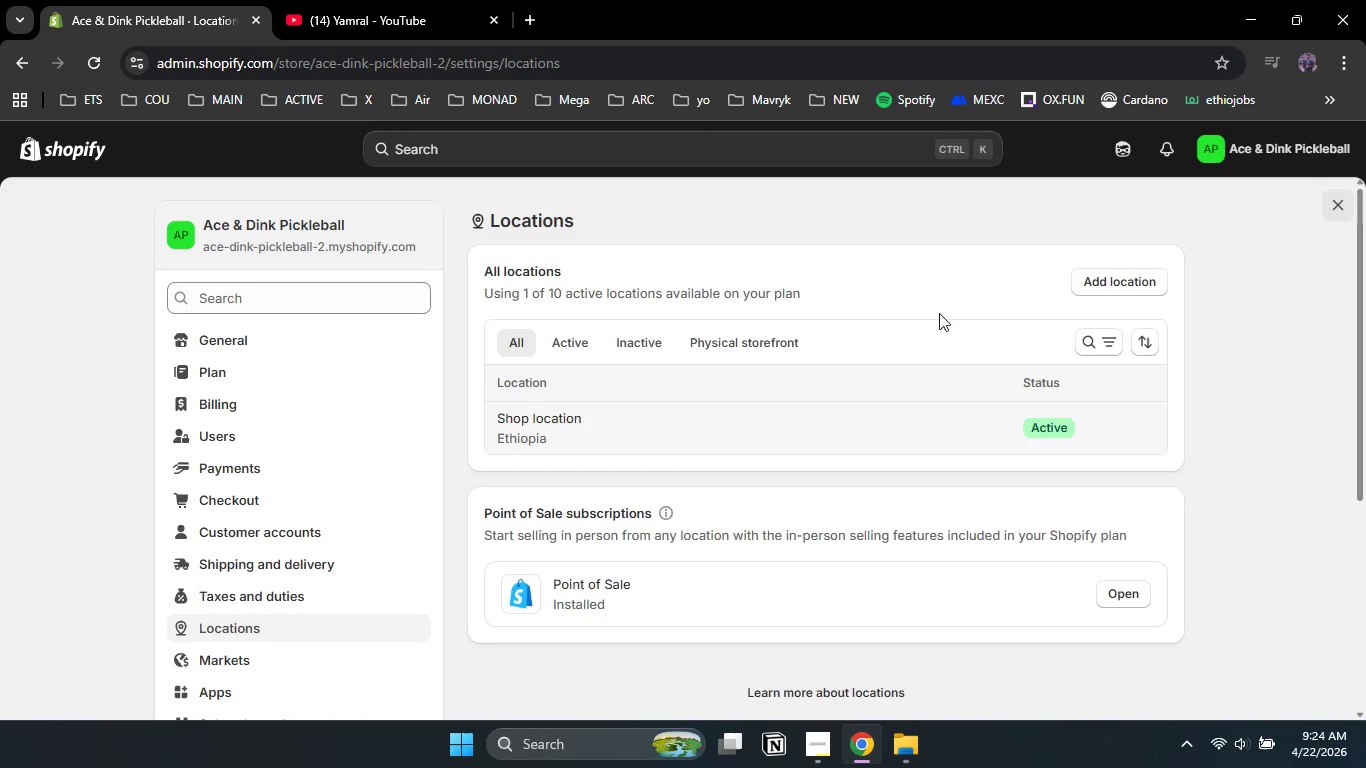 
left_click([1109, 283])
 